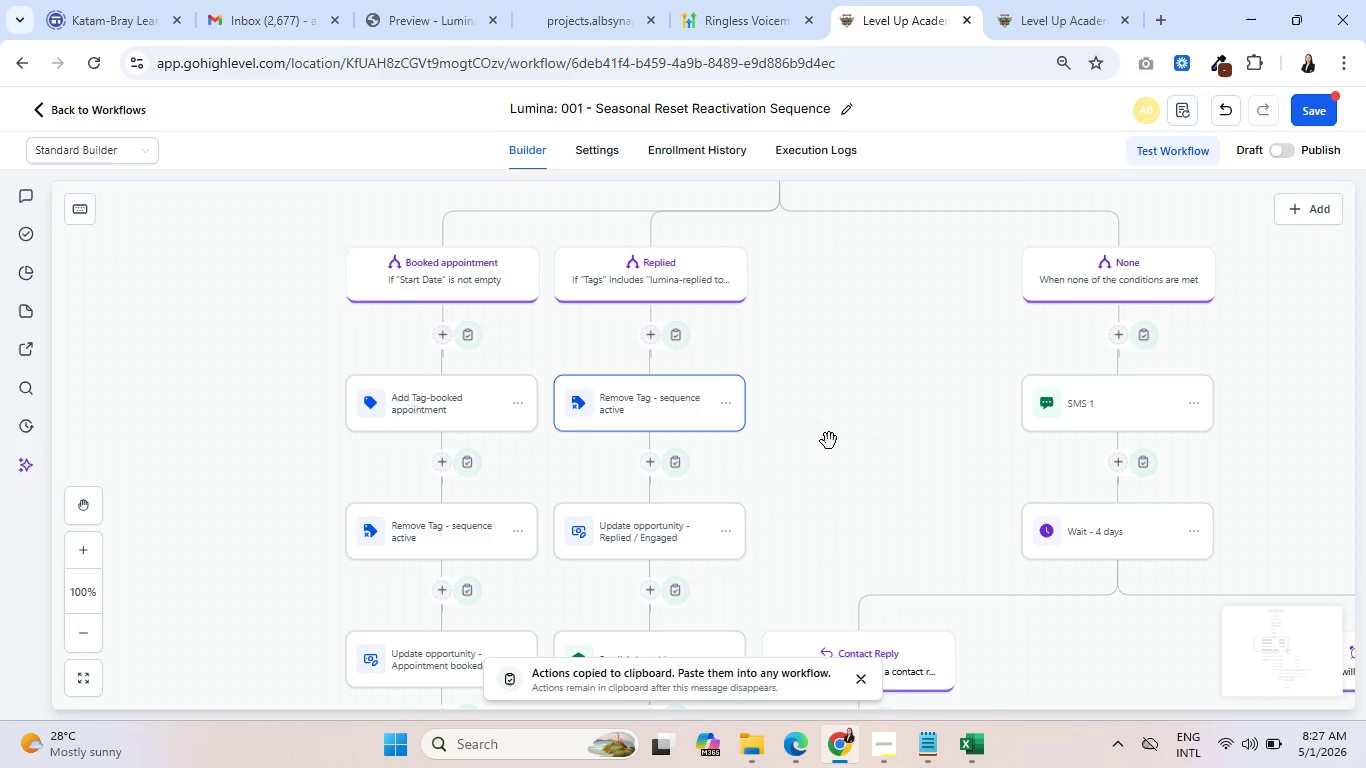 
left_click_drag(start_coordinate=[898, 543], to_coordinate=[664, 358])
 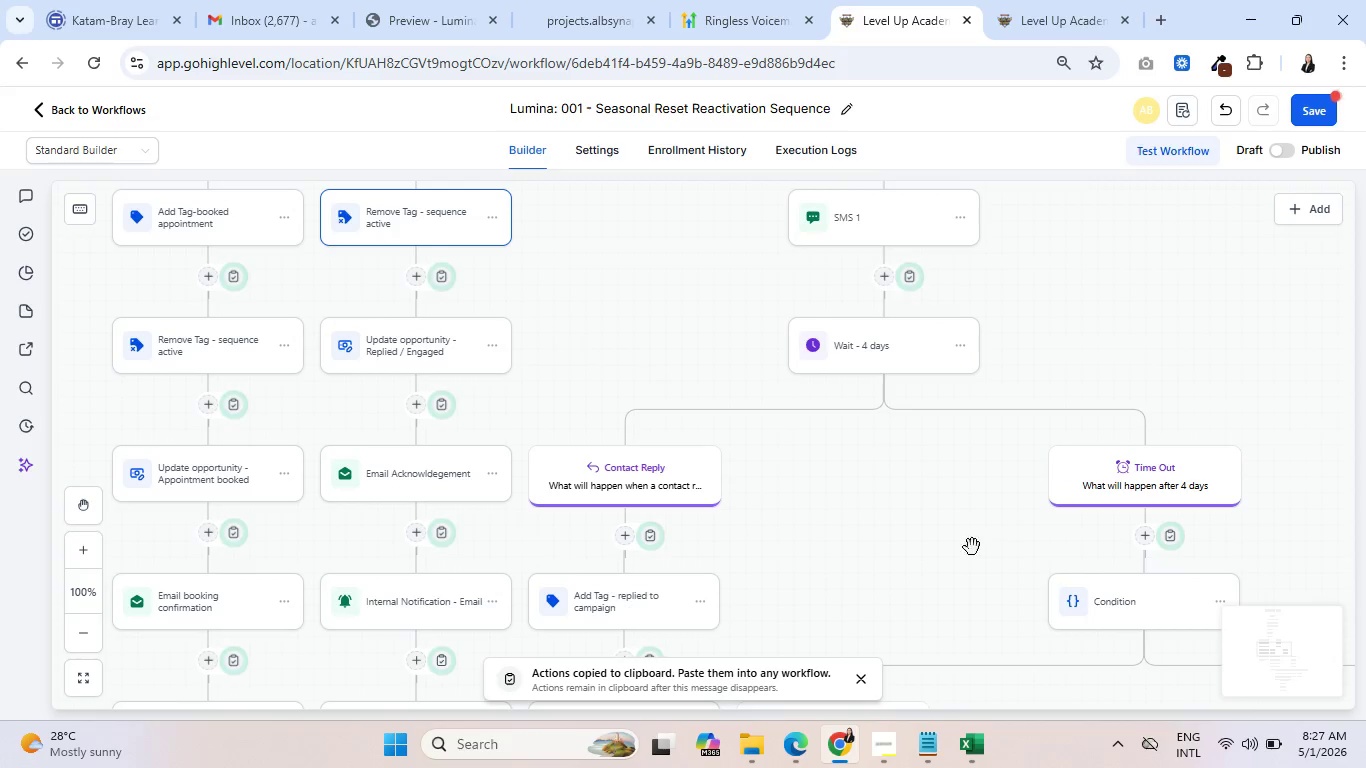 
left_click_drag(start_coordinate=[967, 539], to_coordinate=[666, 378])
 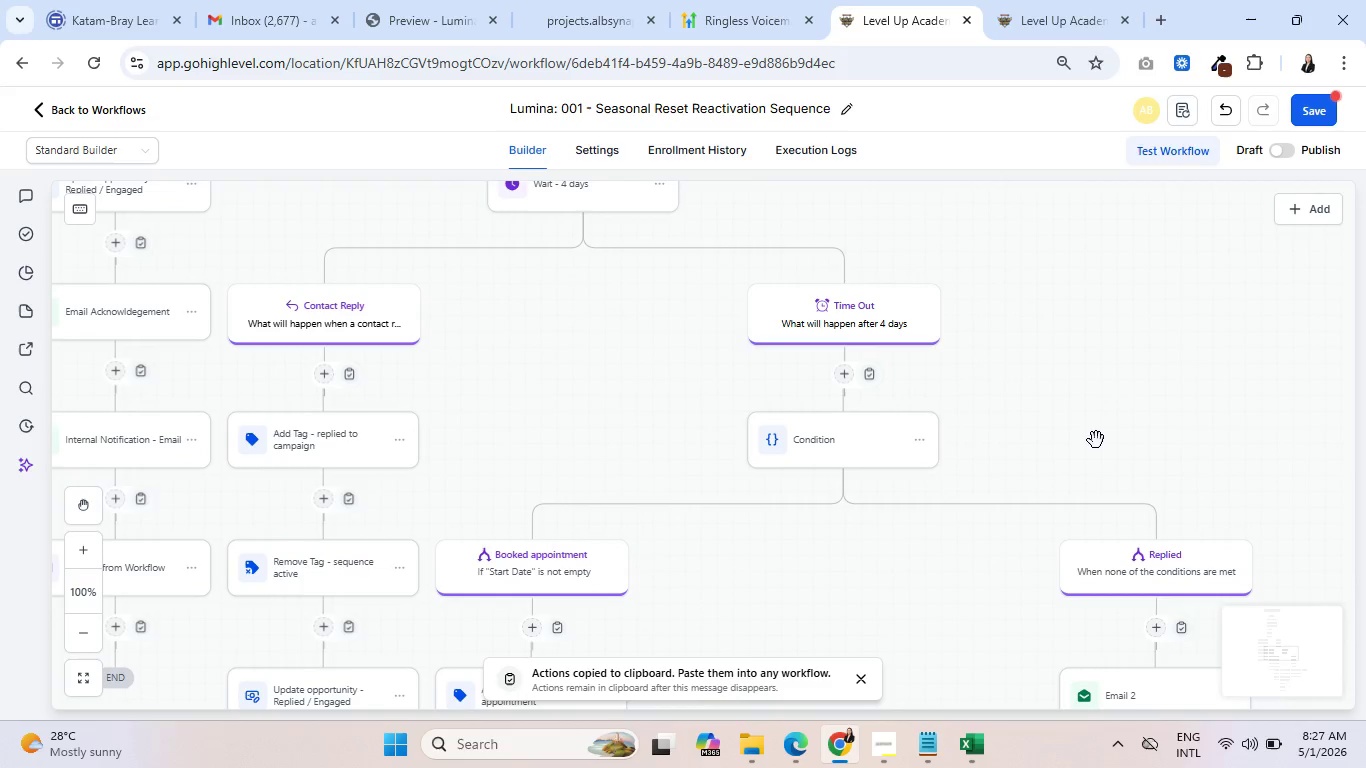 
left_click_drag(start_coordinate=[1096, 440], to_coordinate=[821, 324])
 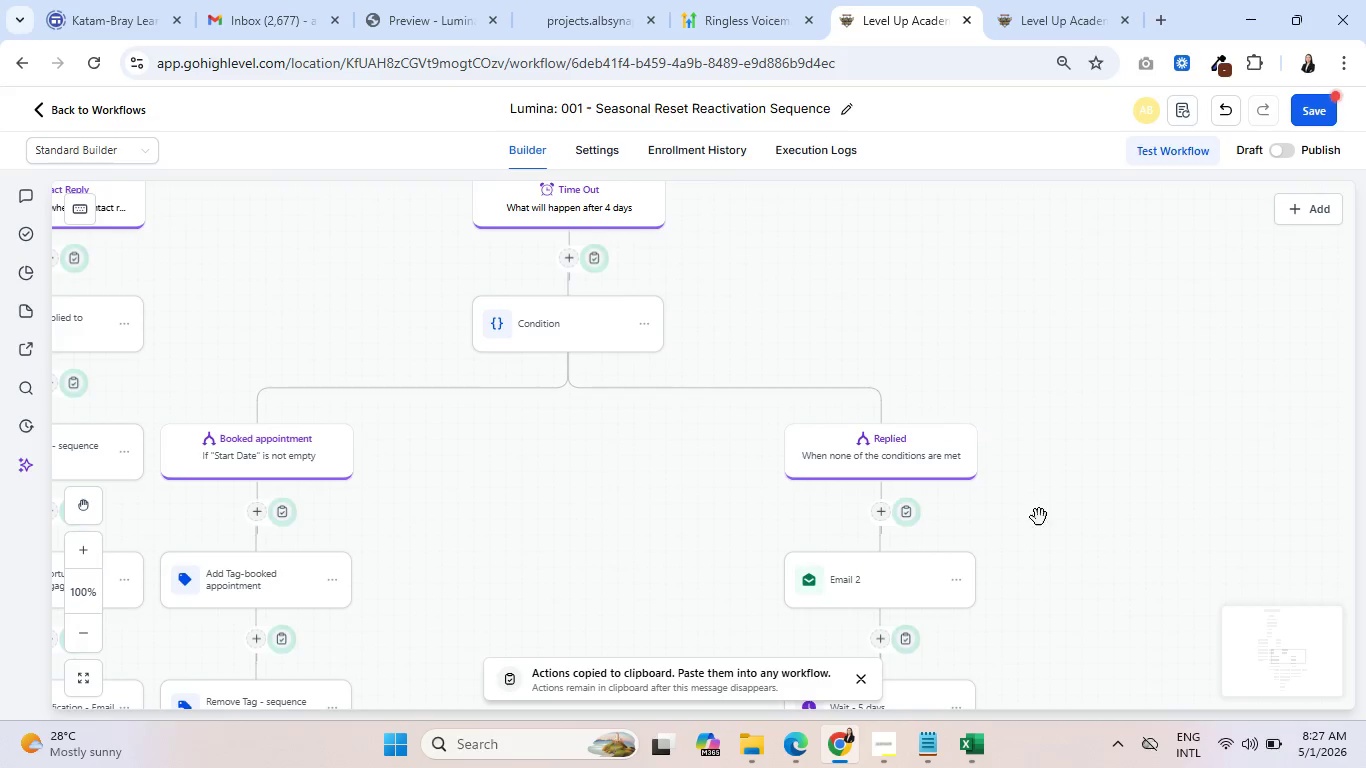 
left_click_drag(start_coordinate=[1045, 539], to_coordinate=[1008, 291])
 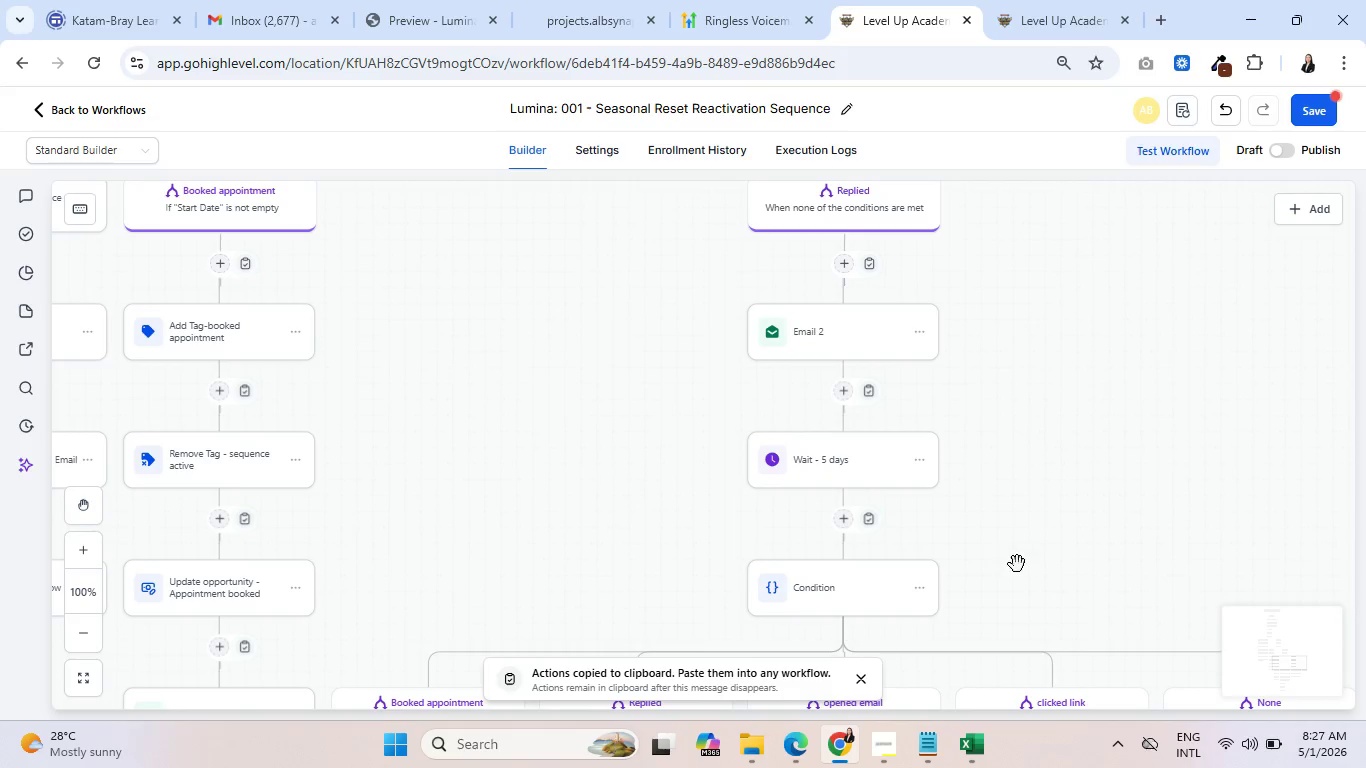 
left_click_drag(start_coordinate=[1017, 564], to_coordinate=[1062, 289])
 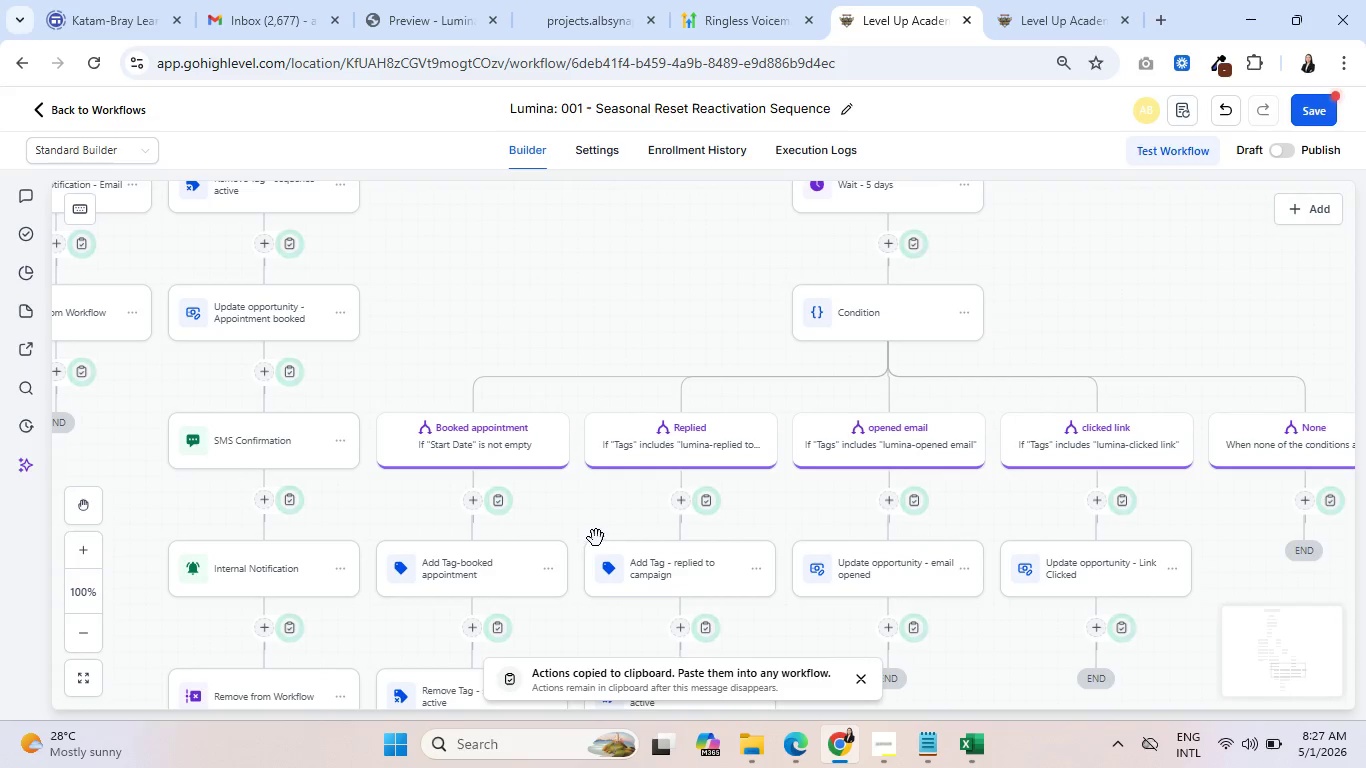 
left_click_drag(start_coordinate=[596, 538], to_coordinate=[690, 376])
 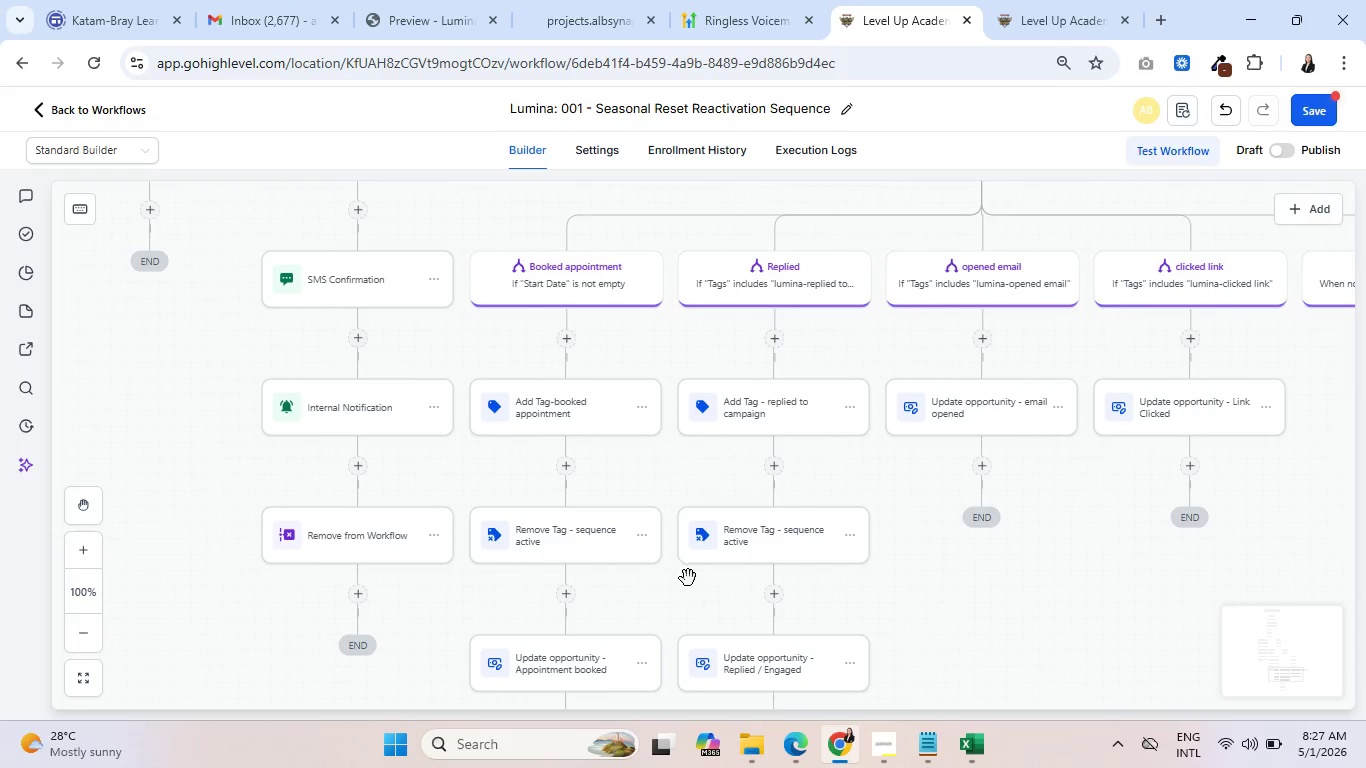 
left_click_drag(start_coordinate=[845, 614], to_coordinate=[859, 443])
 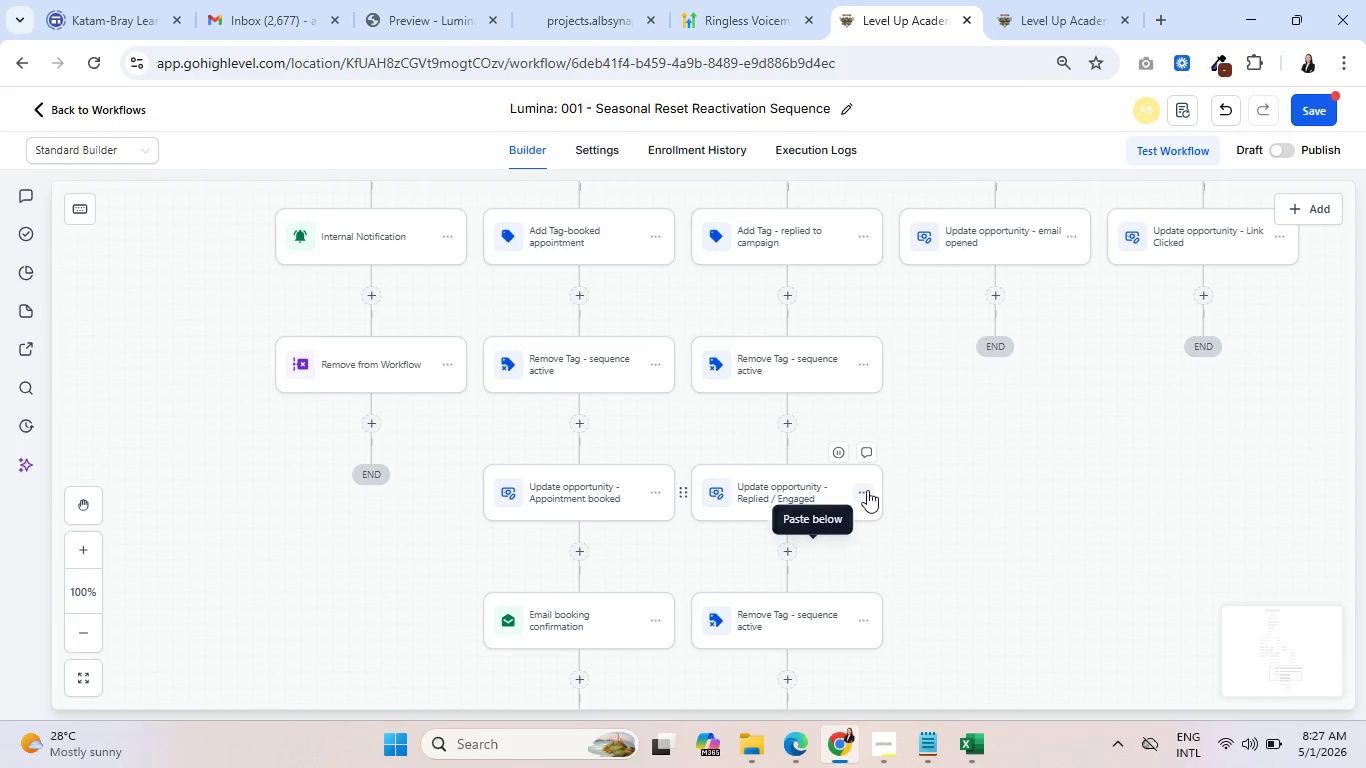 
wait(5.75)
 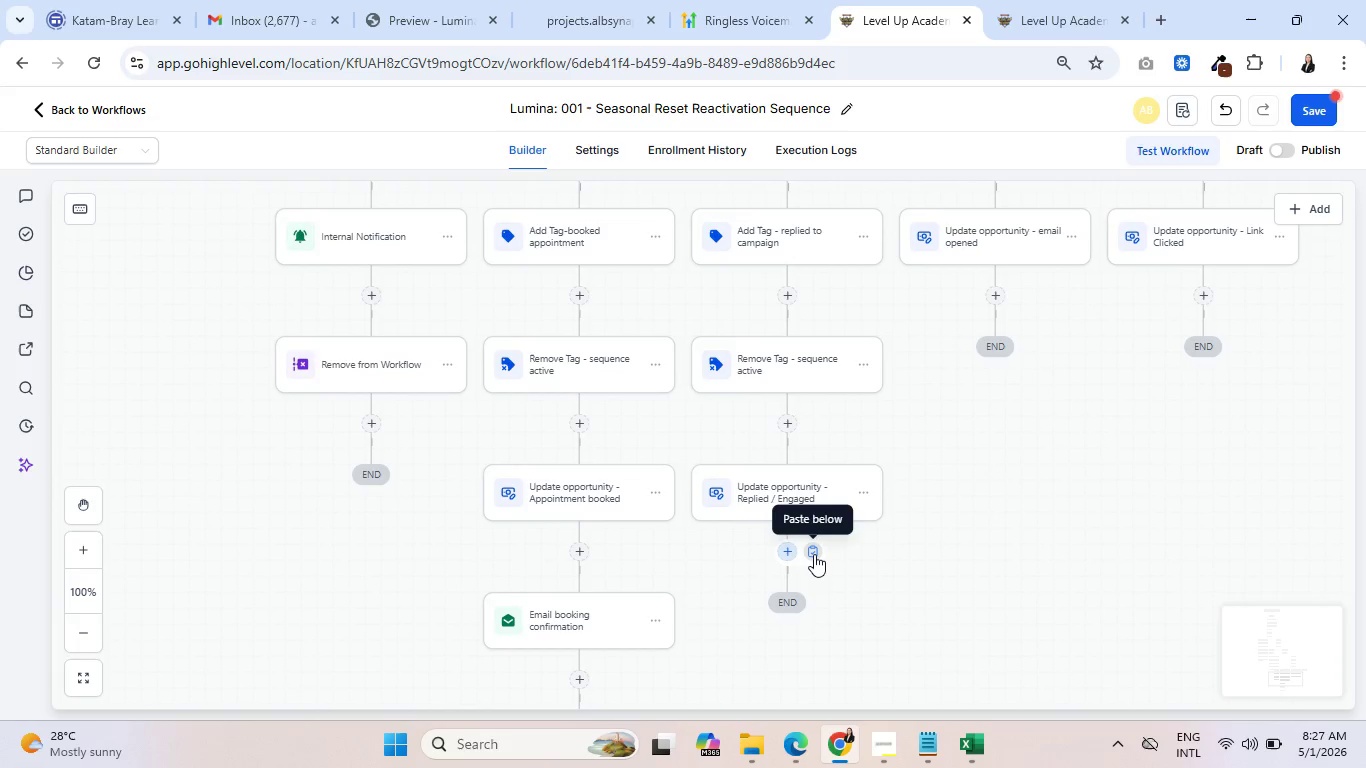 
left_click([860, 237])
 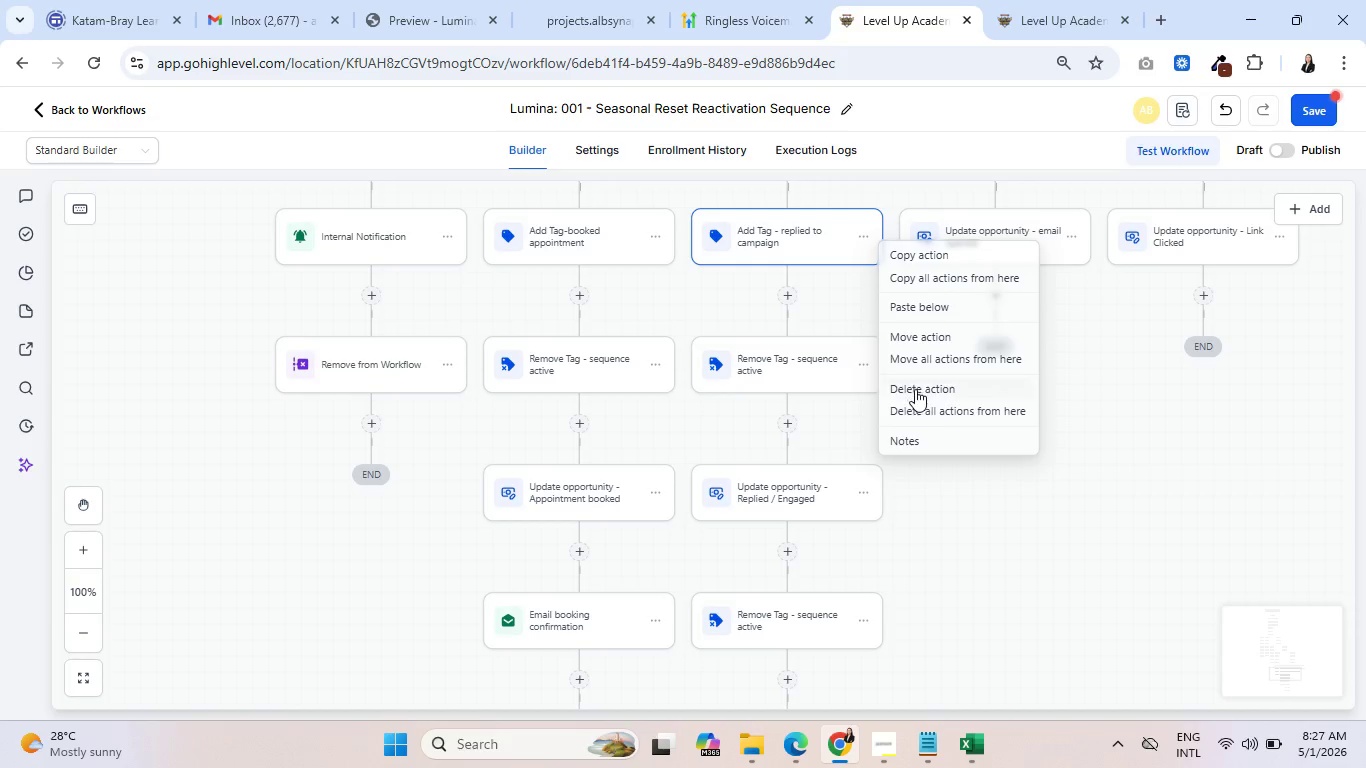 
left_click([916, 389])
 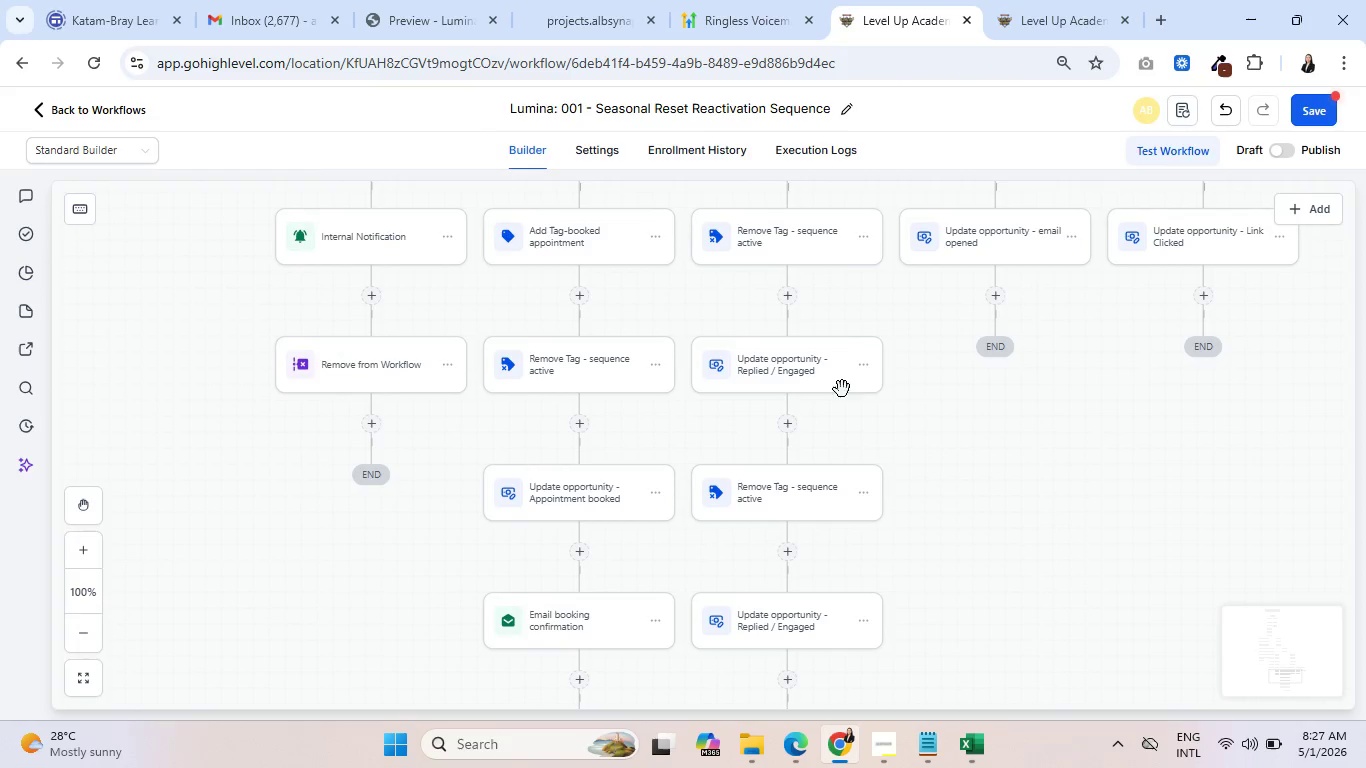 
left_click([860, 235])
 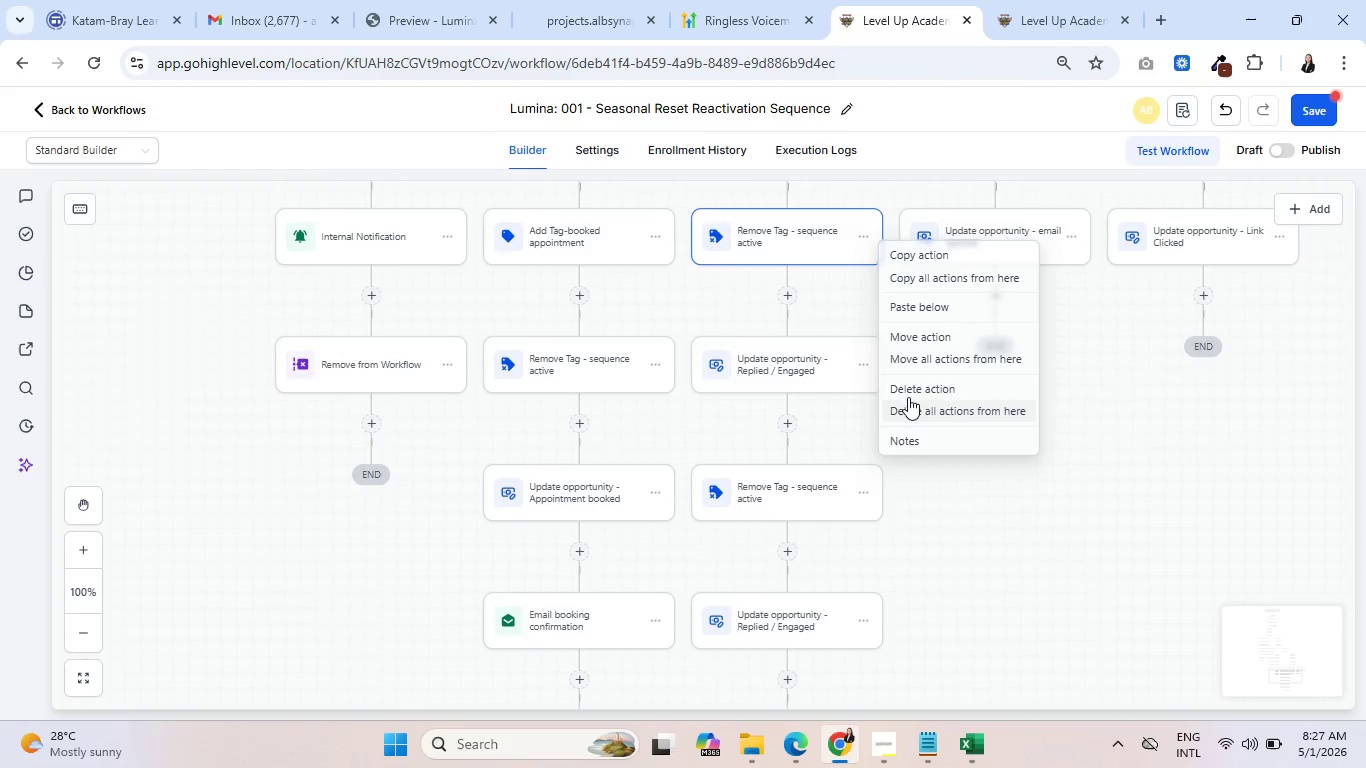 
left_click([912, 392])
 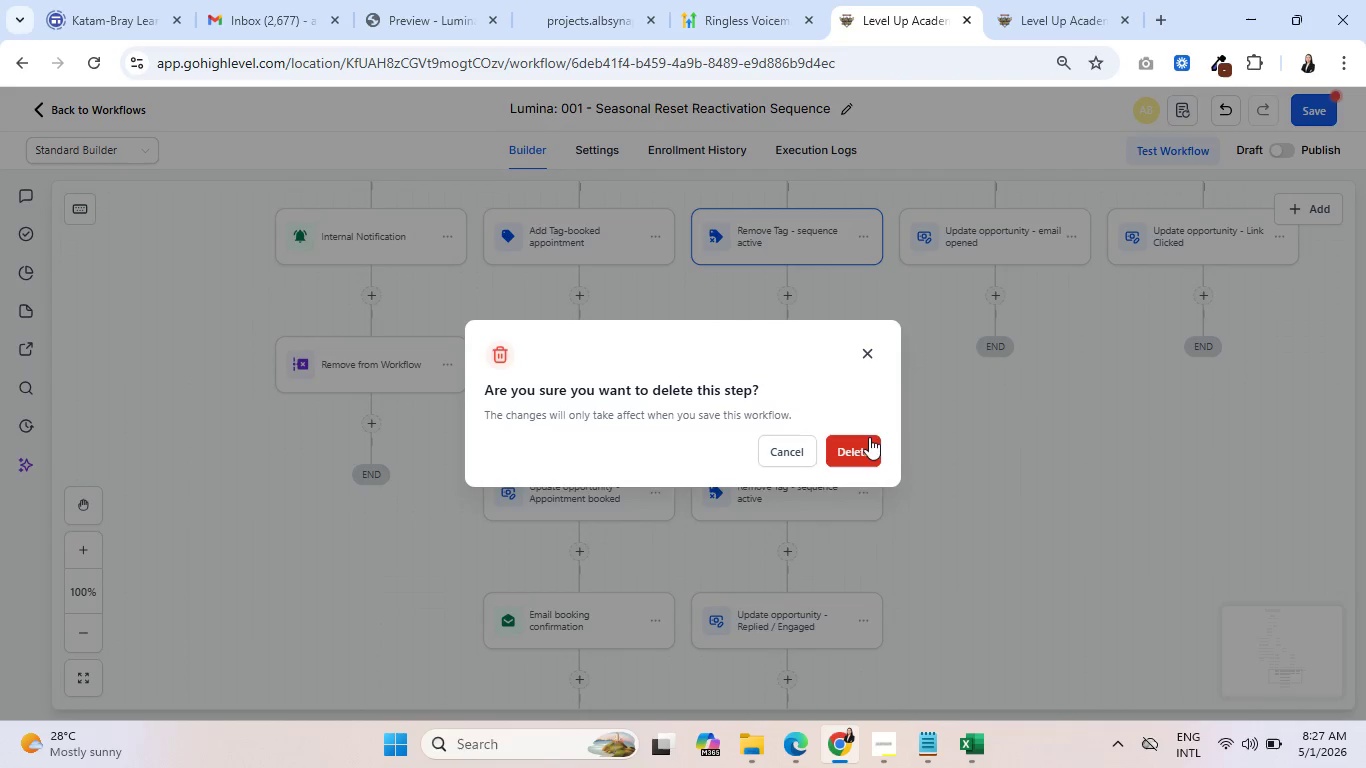 
left_click([859, 441])
 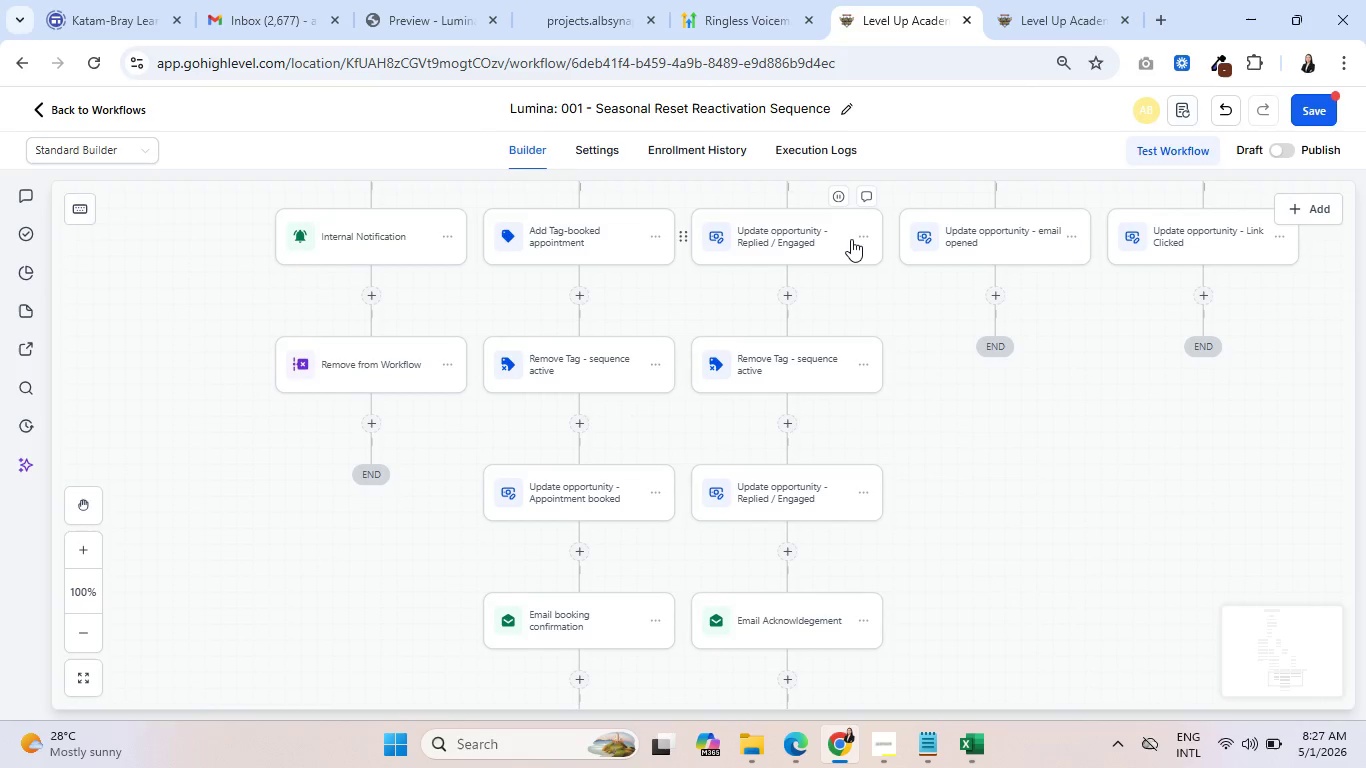 
left_click([859, 239])
 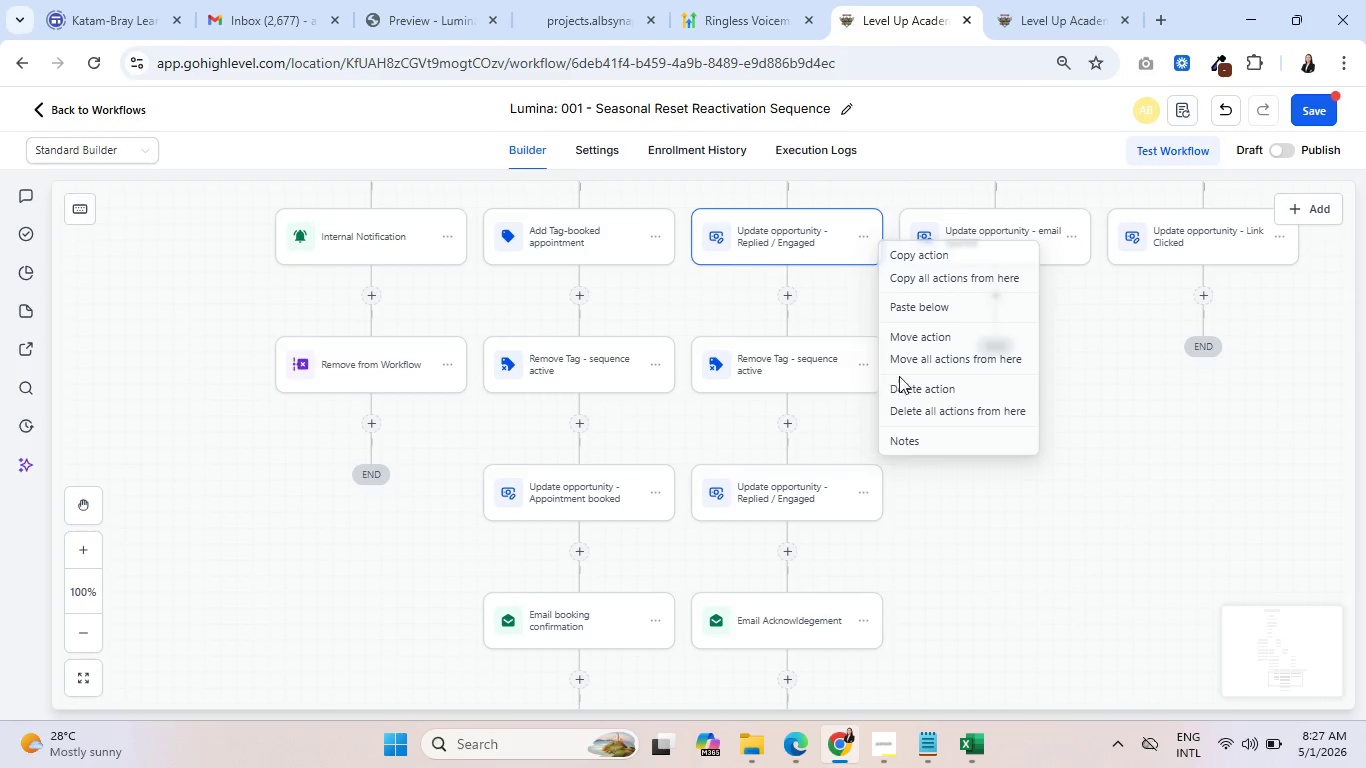 
left_click([908, 388])
 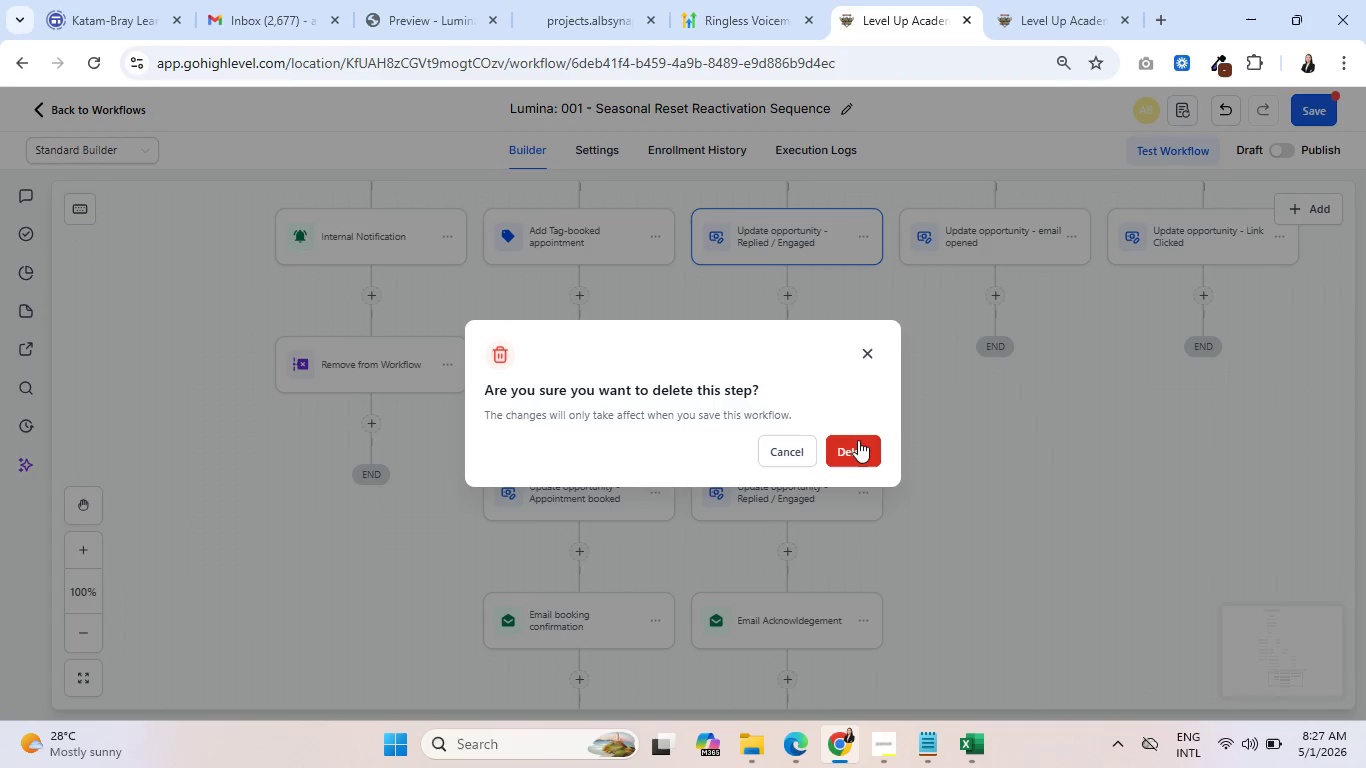 
left_click([858, 446])
 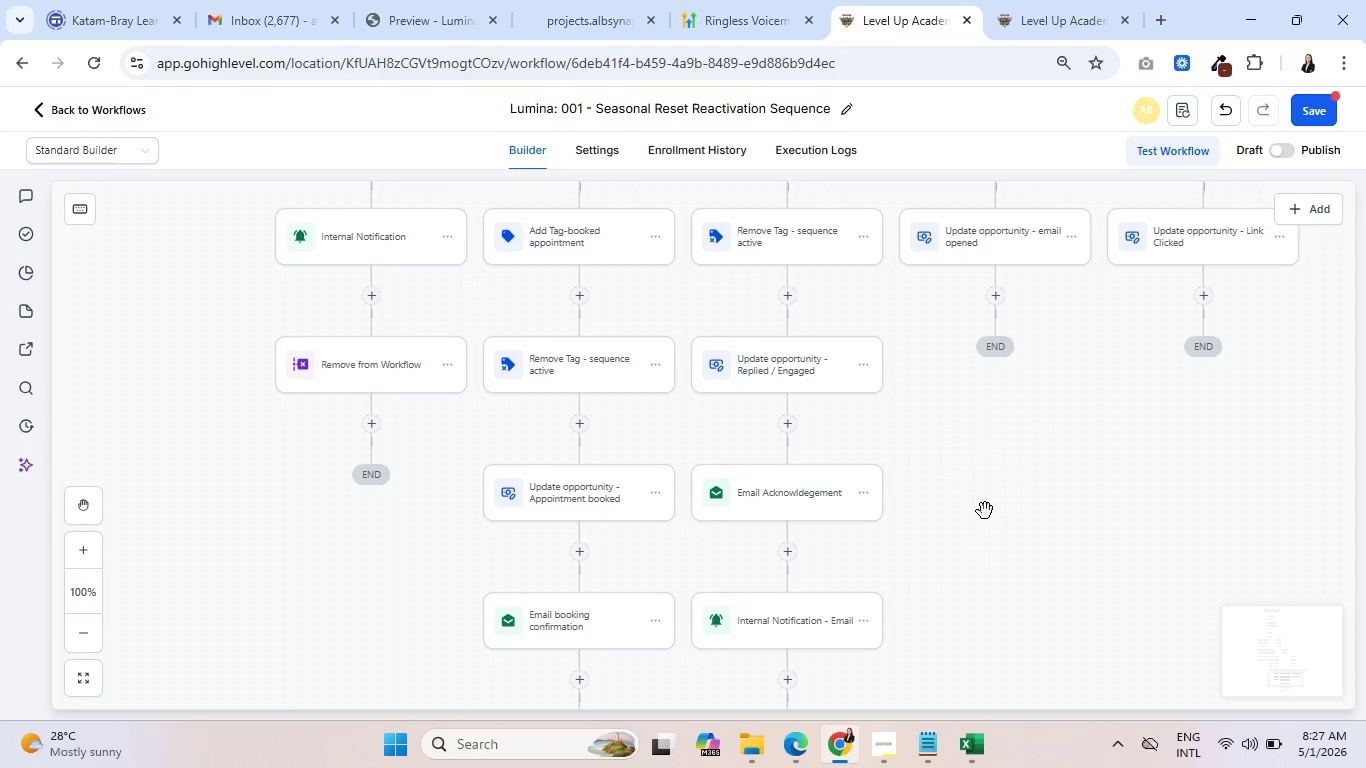 
left_click_drag(start_coordinate=[972, 560], to_coordinate=[959, 402])
 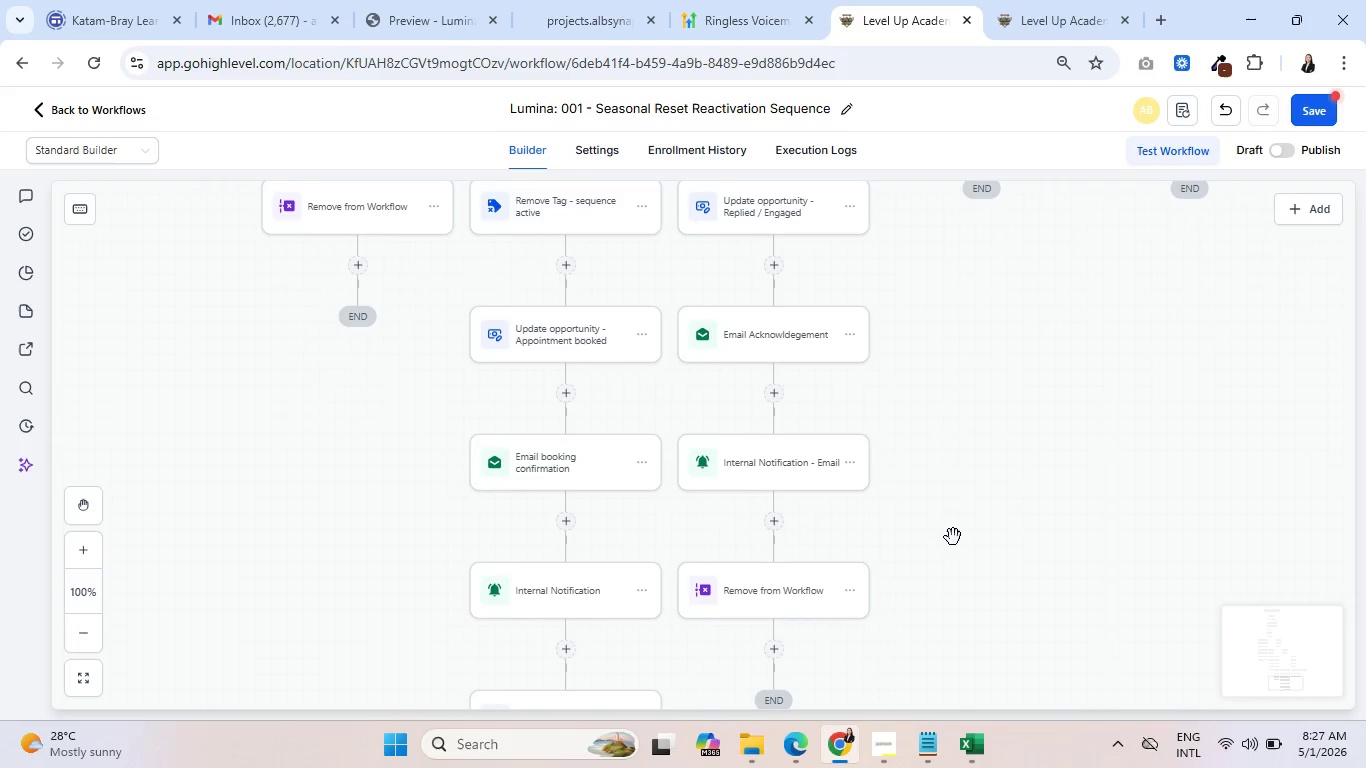 
left_click_drag(start_coordinate=[953, 537], to_coordinate=[965, 603])
 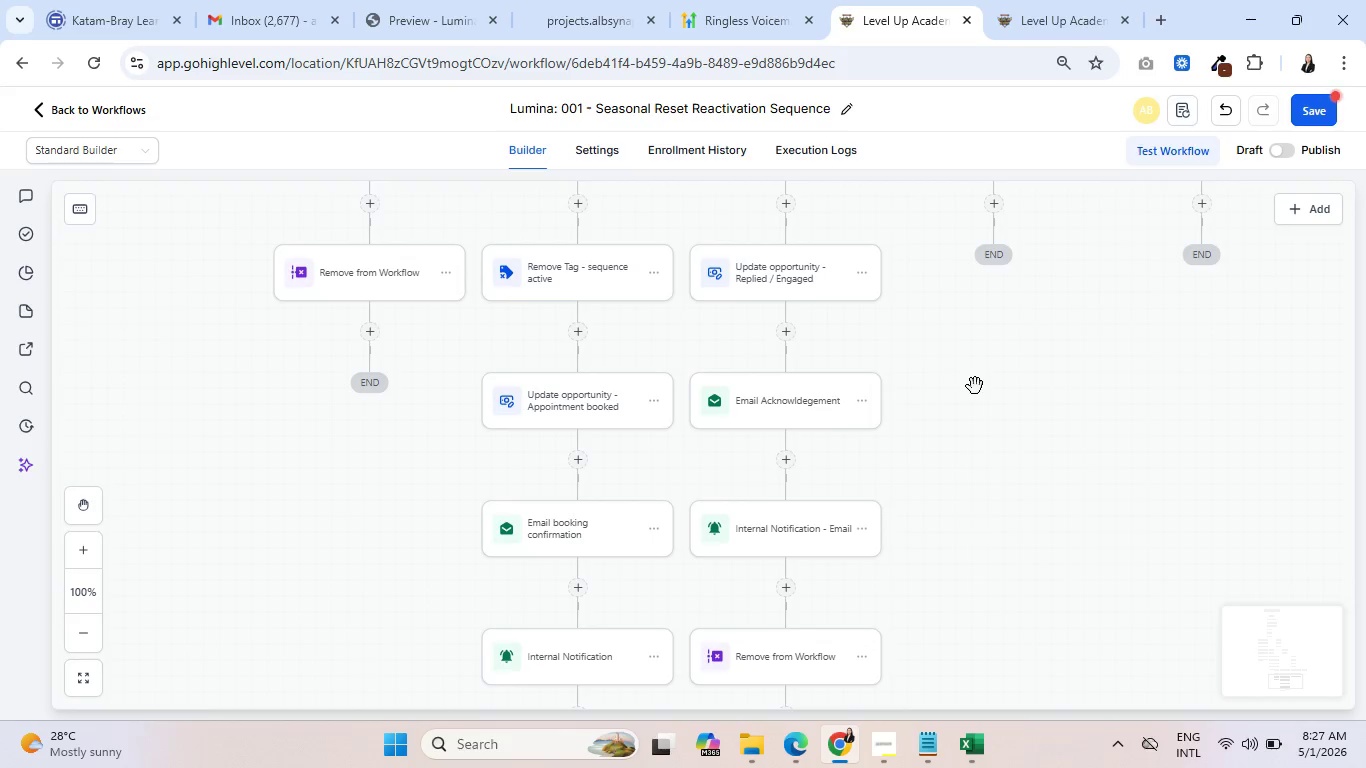 
left_click_drag(start_coordinate=[972, 399], to_coordinate=[837, 603])
 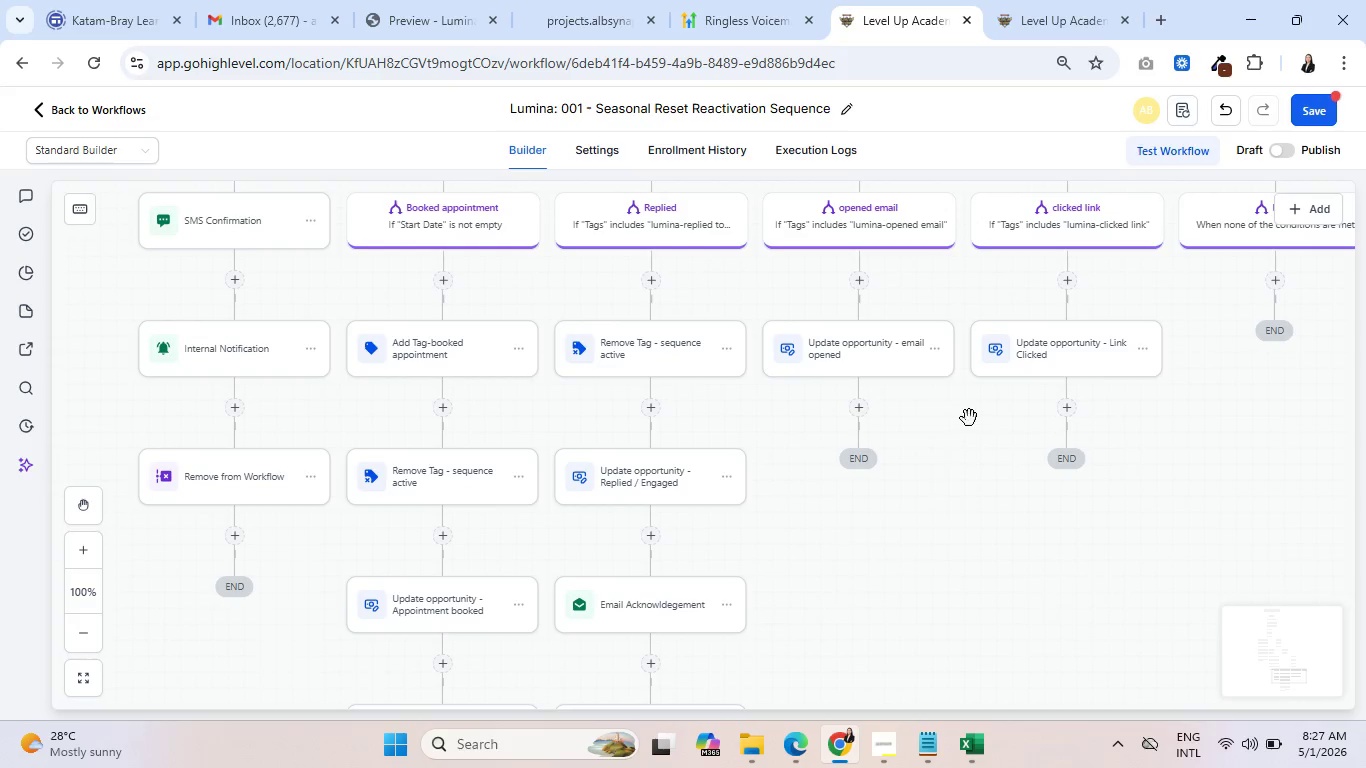 
left_click_drag(start_coordinate=[969, 418], to_coordinate=[871, 559])
 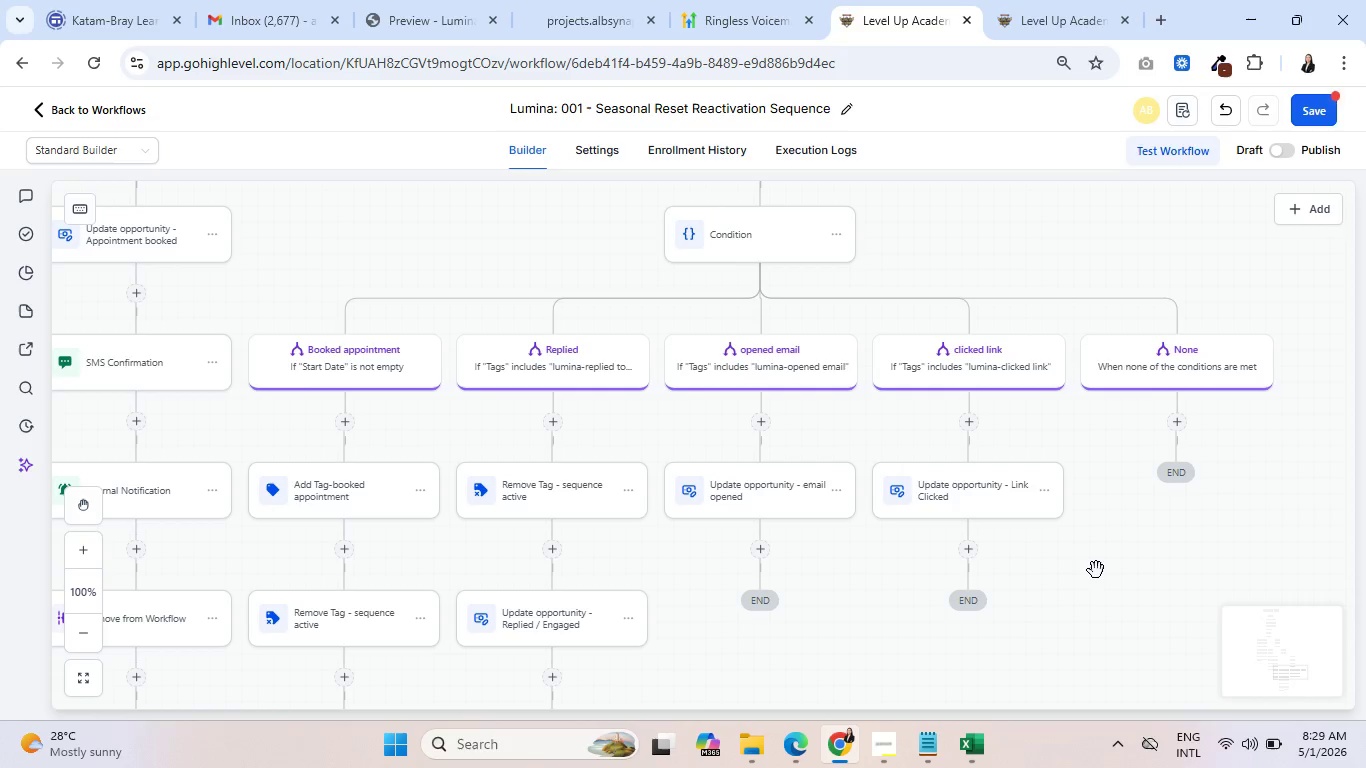 
wait(72.45)
 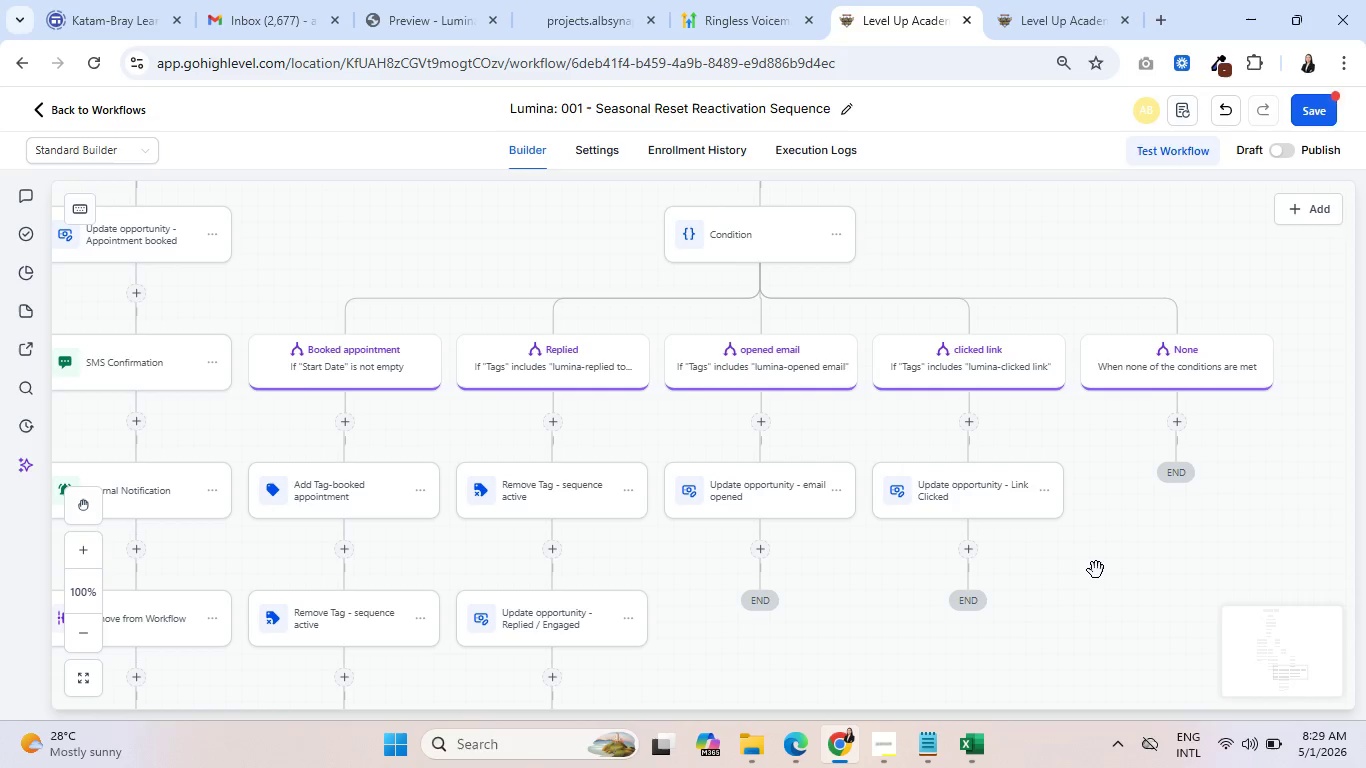 
left_click([1052, 14])
 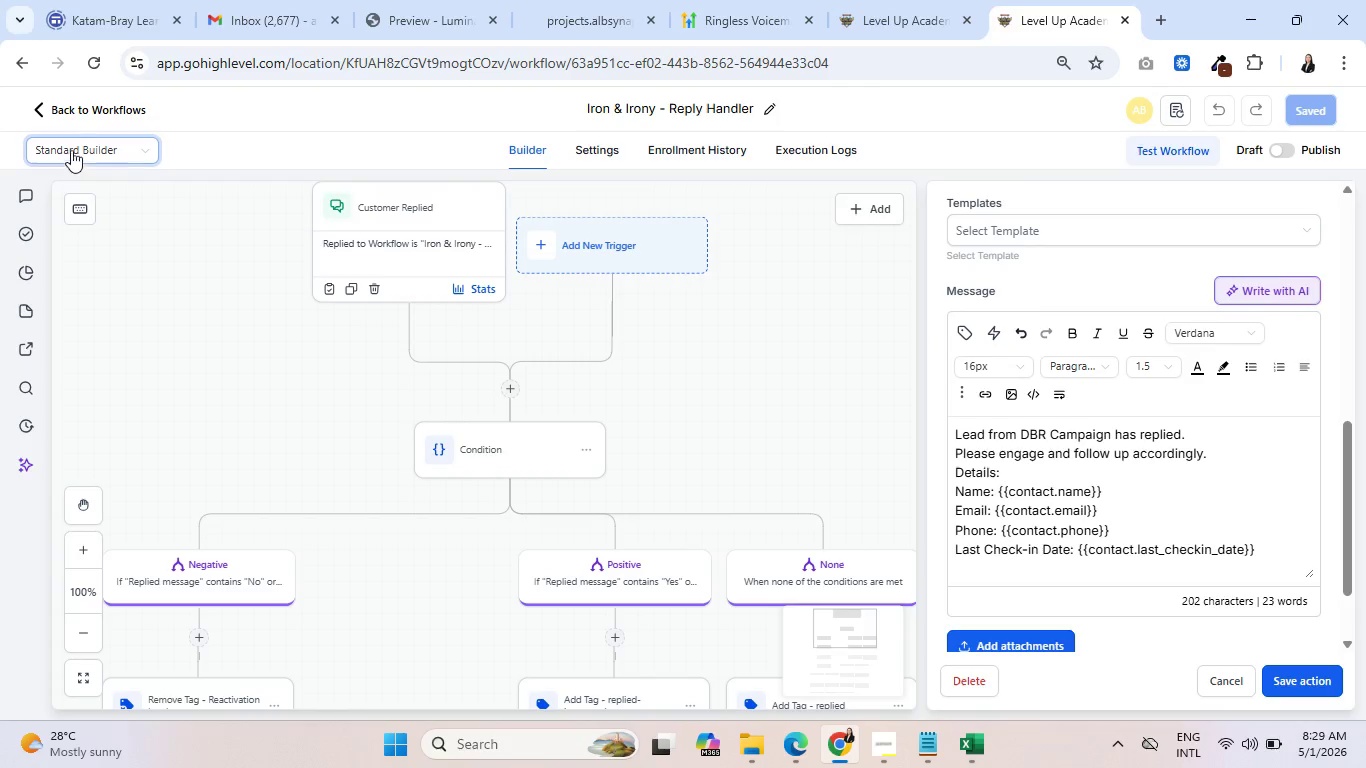 
left_click([72, 112])
 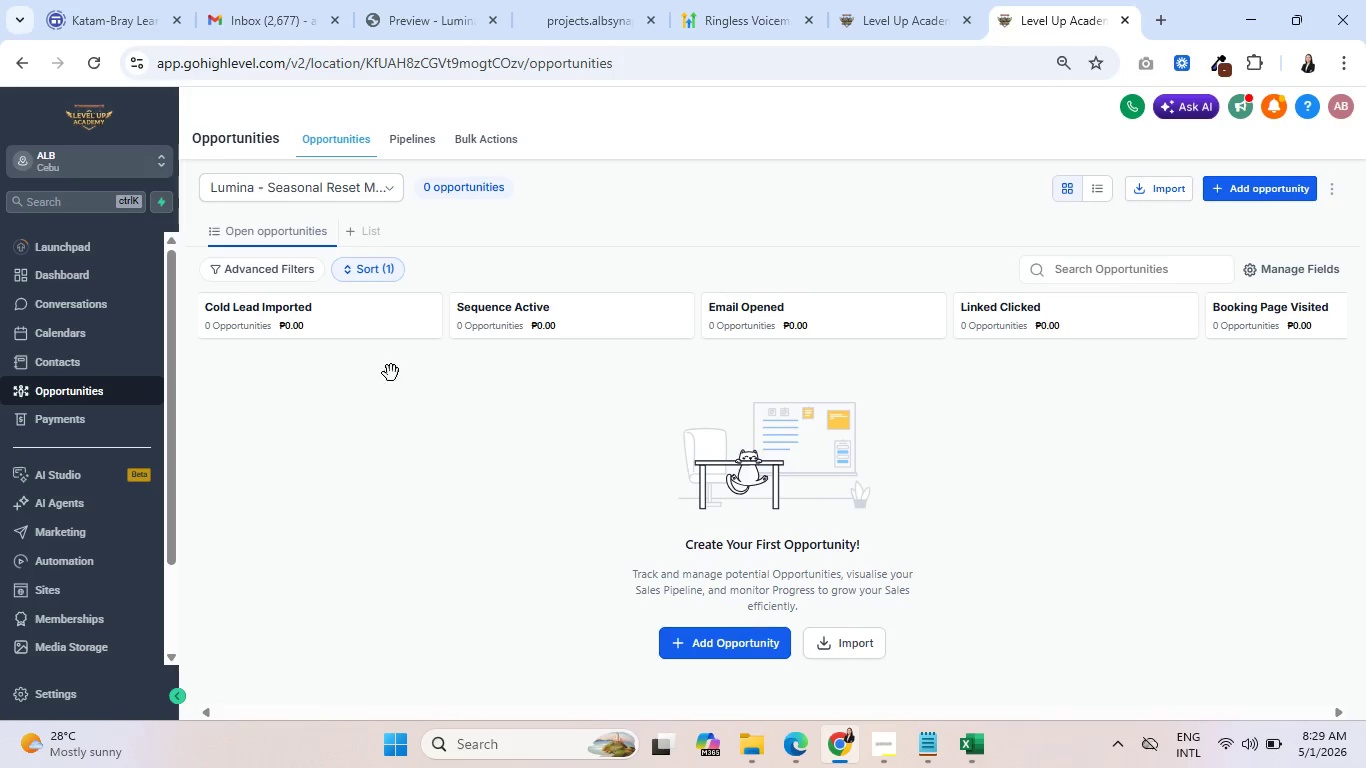 
wait(19.5)
 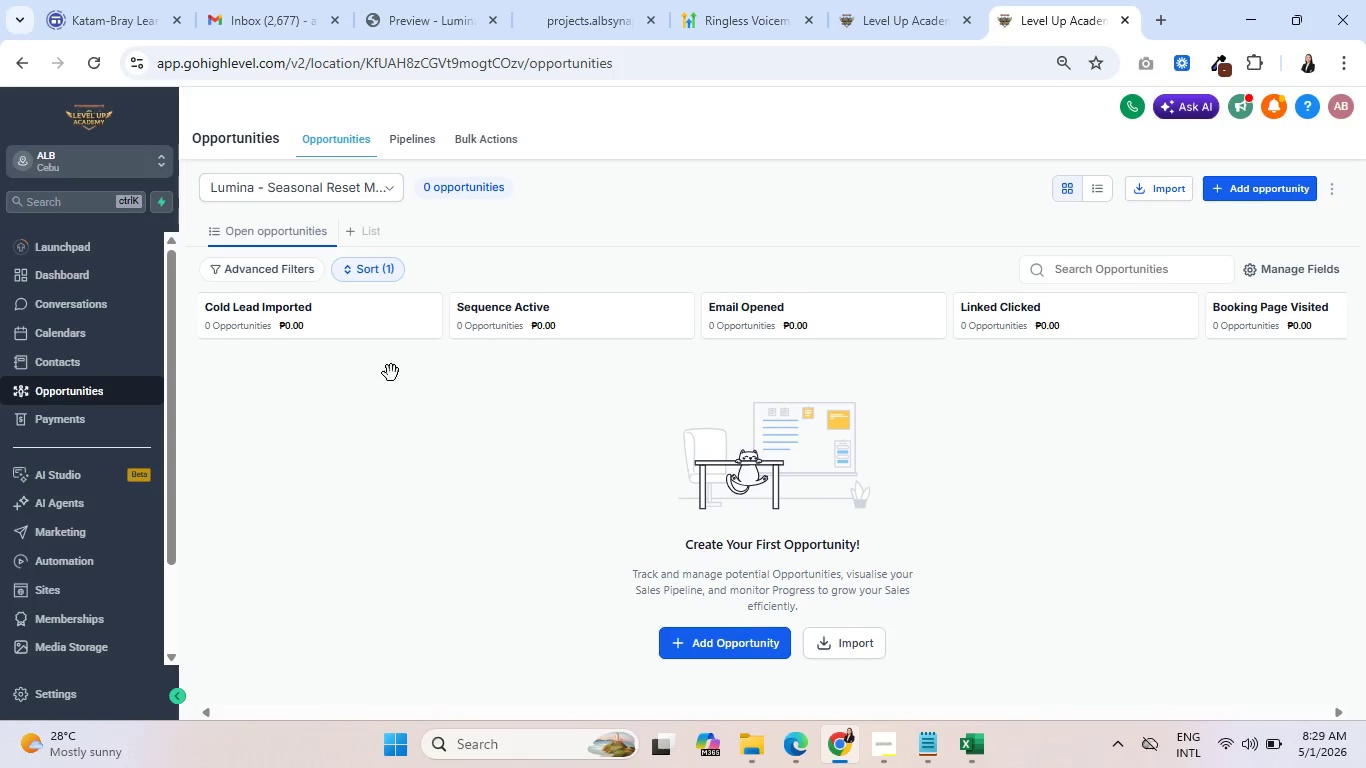 
left_click([415, 150])
 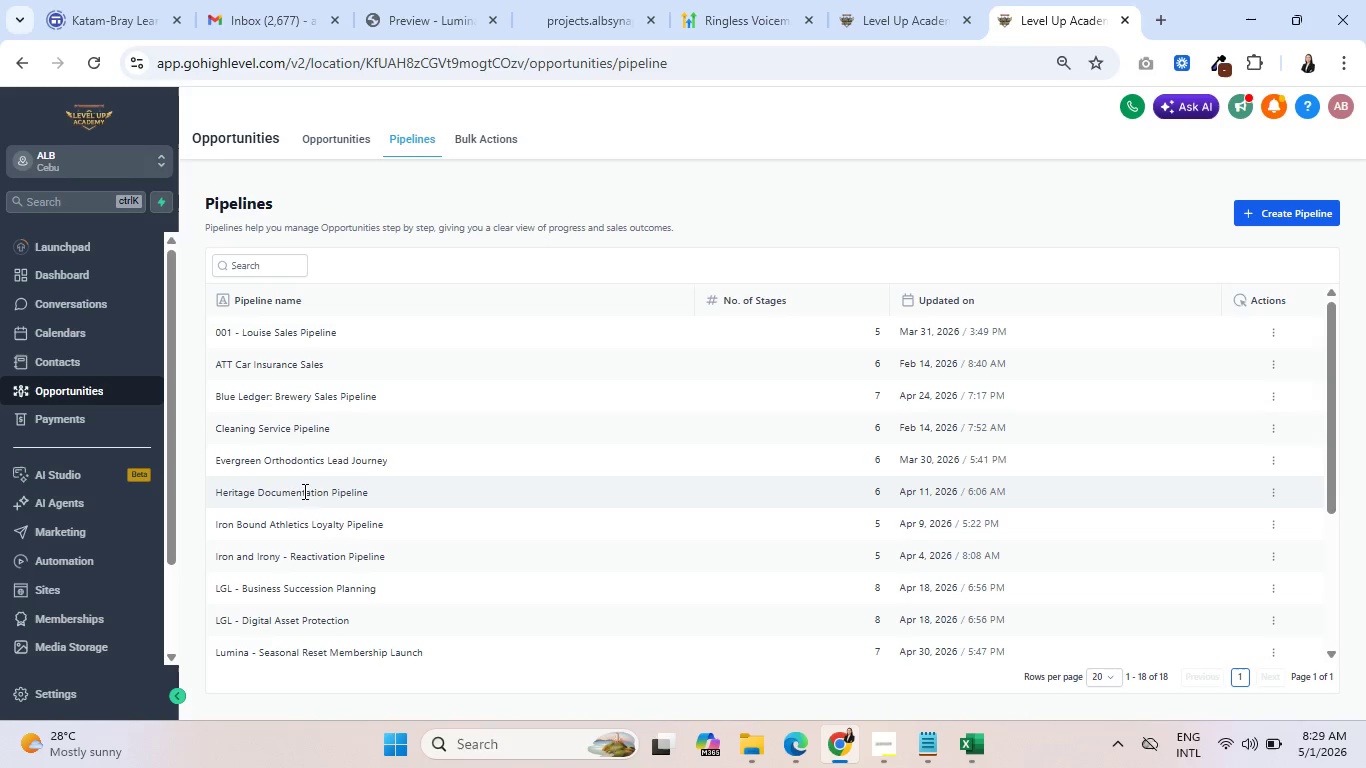 
wait(6.47)
 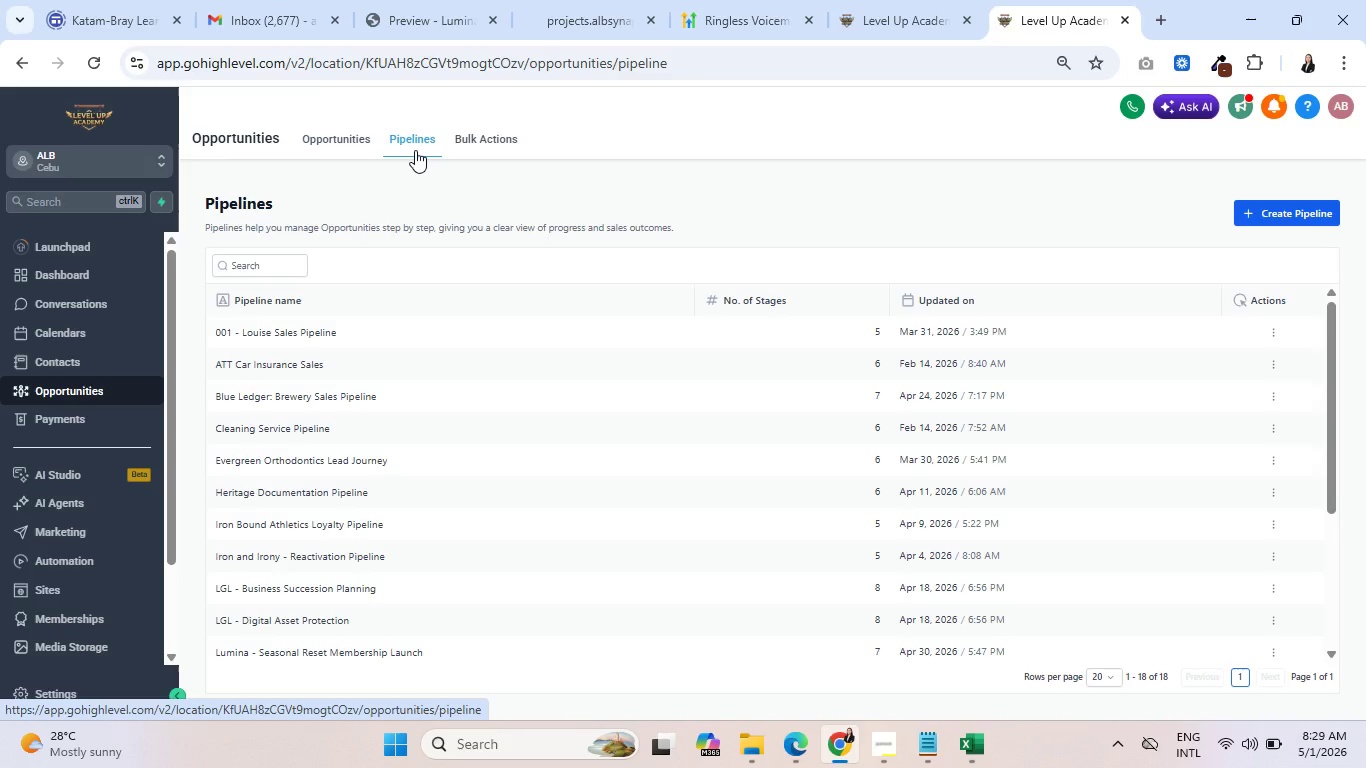 
left_click([315, 670])
 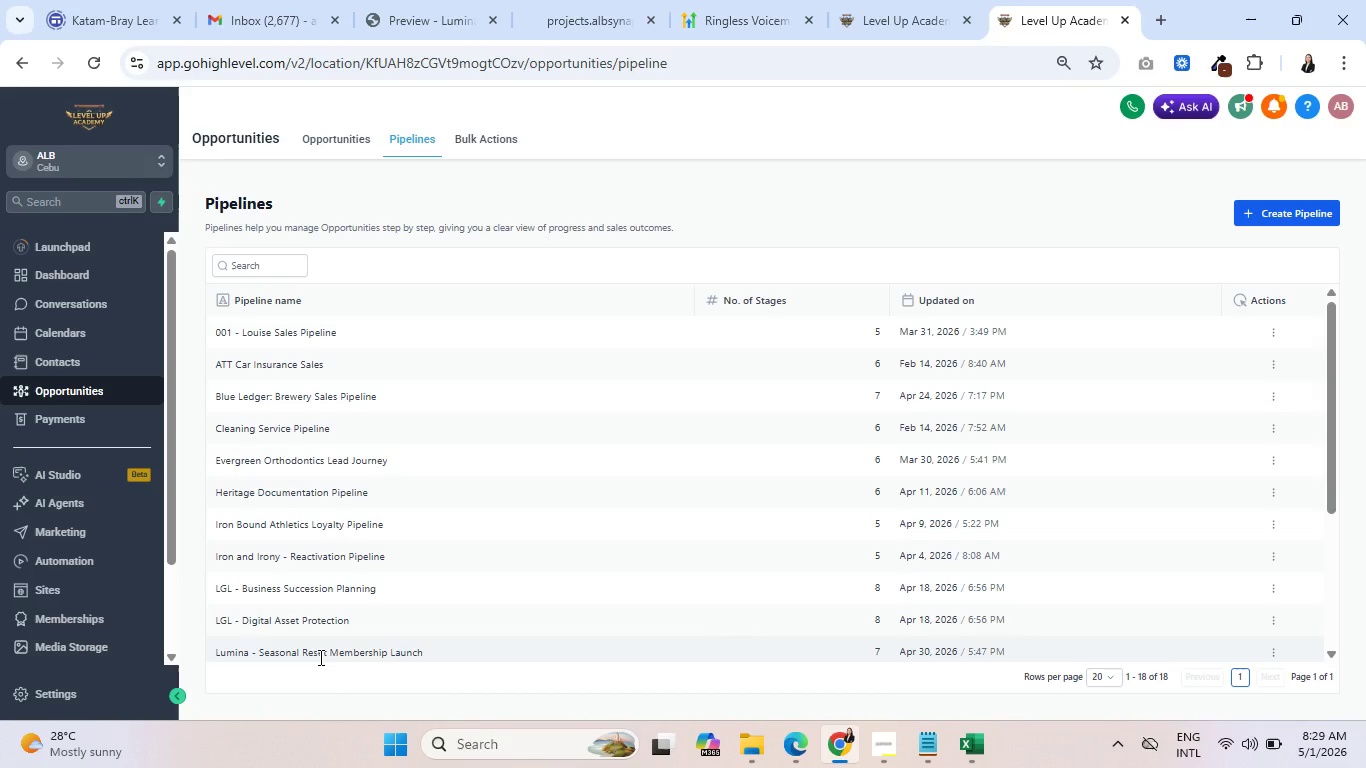 
double_click([319, 657])
 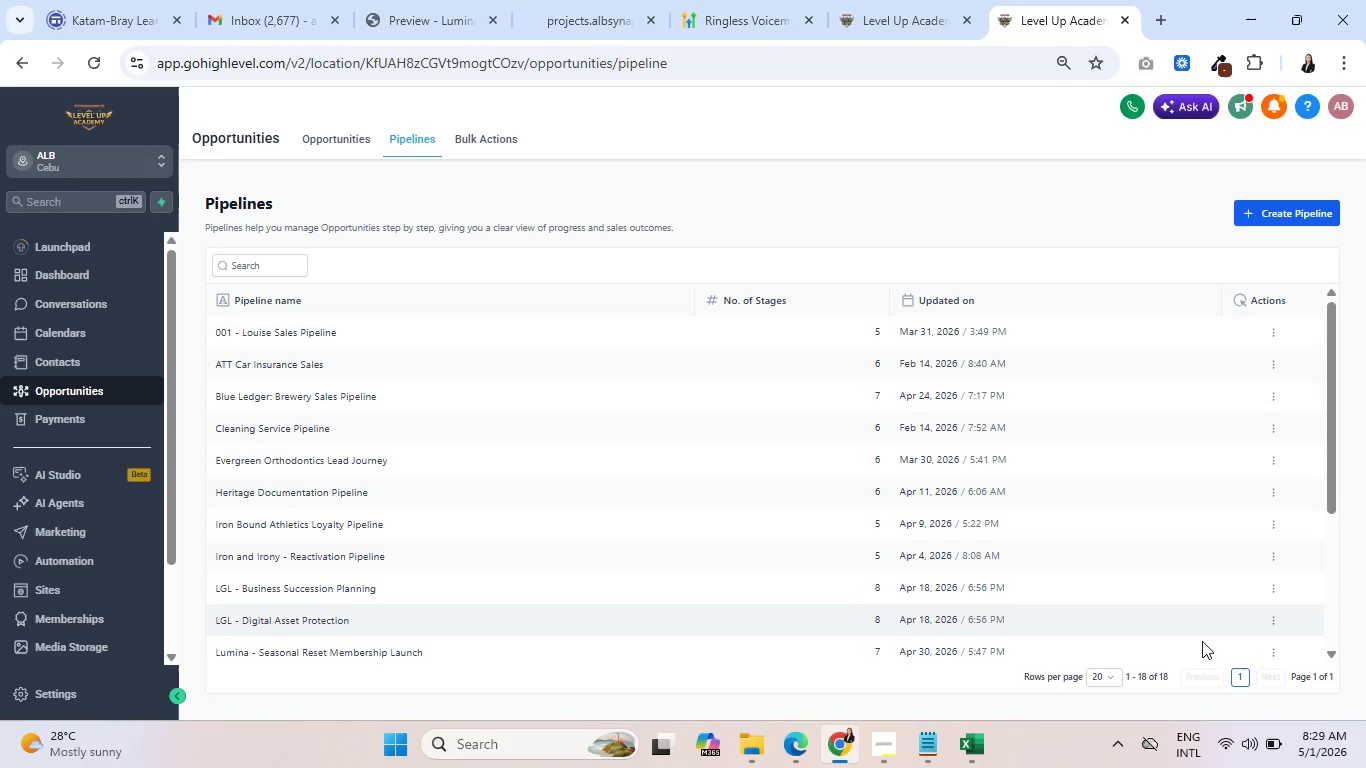 
left_click([1270, 654])
 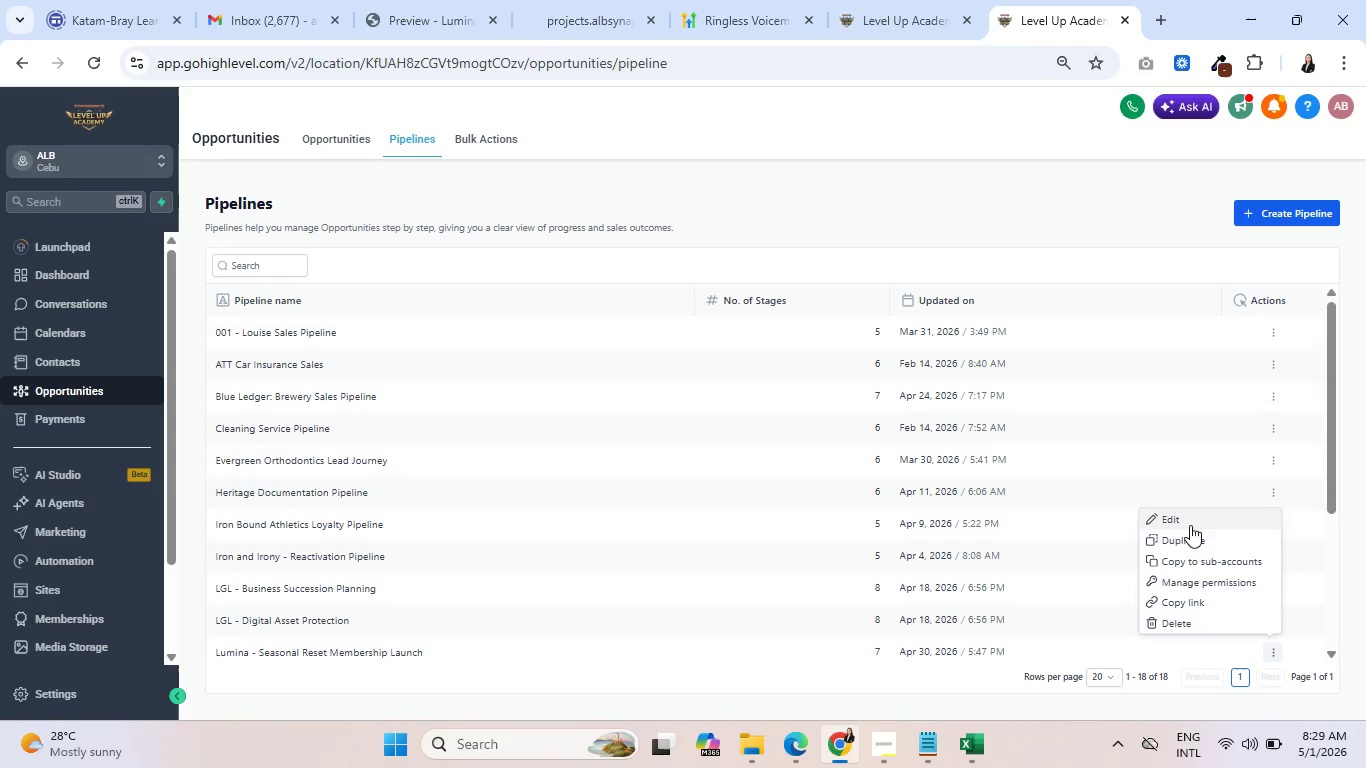 
left_click([1188, 520])
 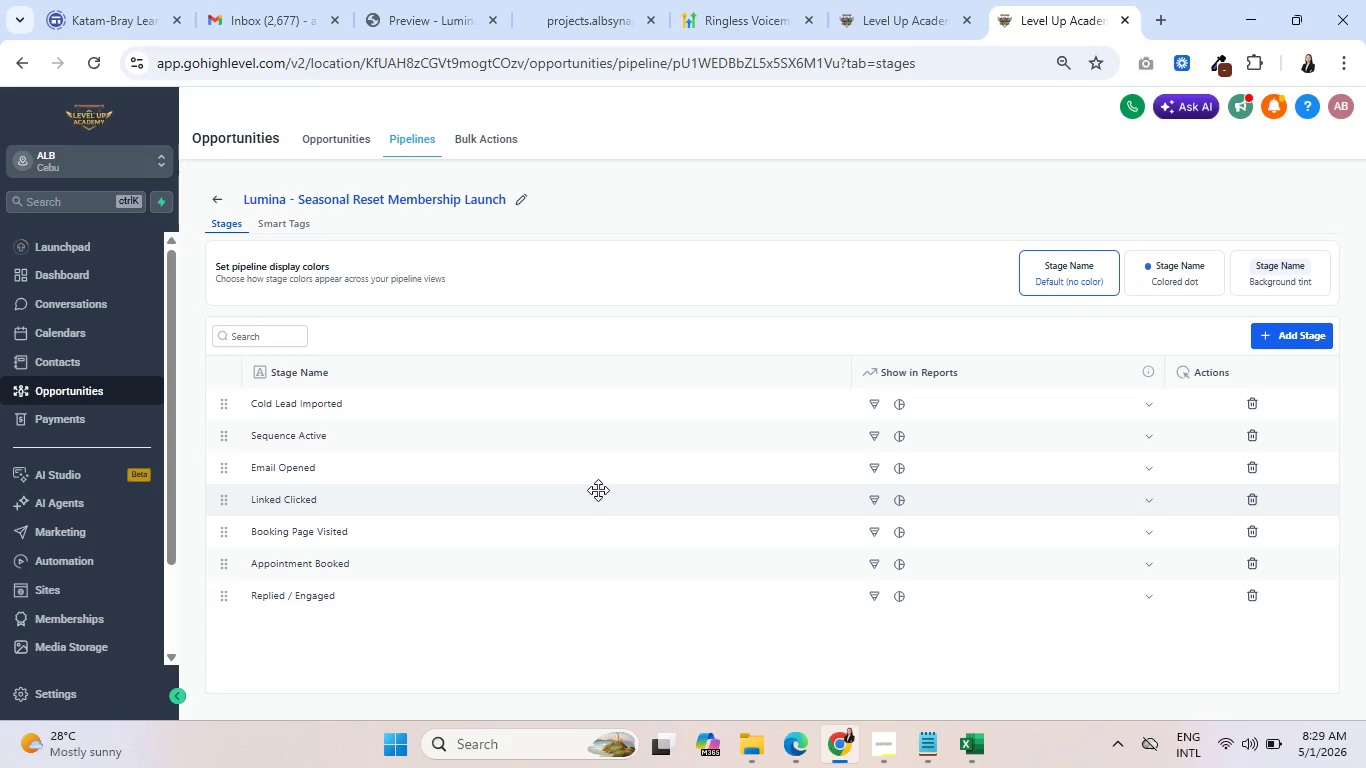 
wait(21.19)
 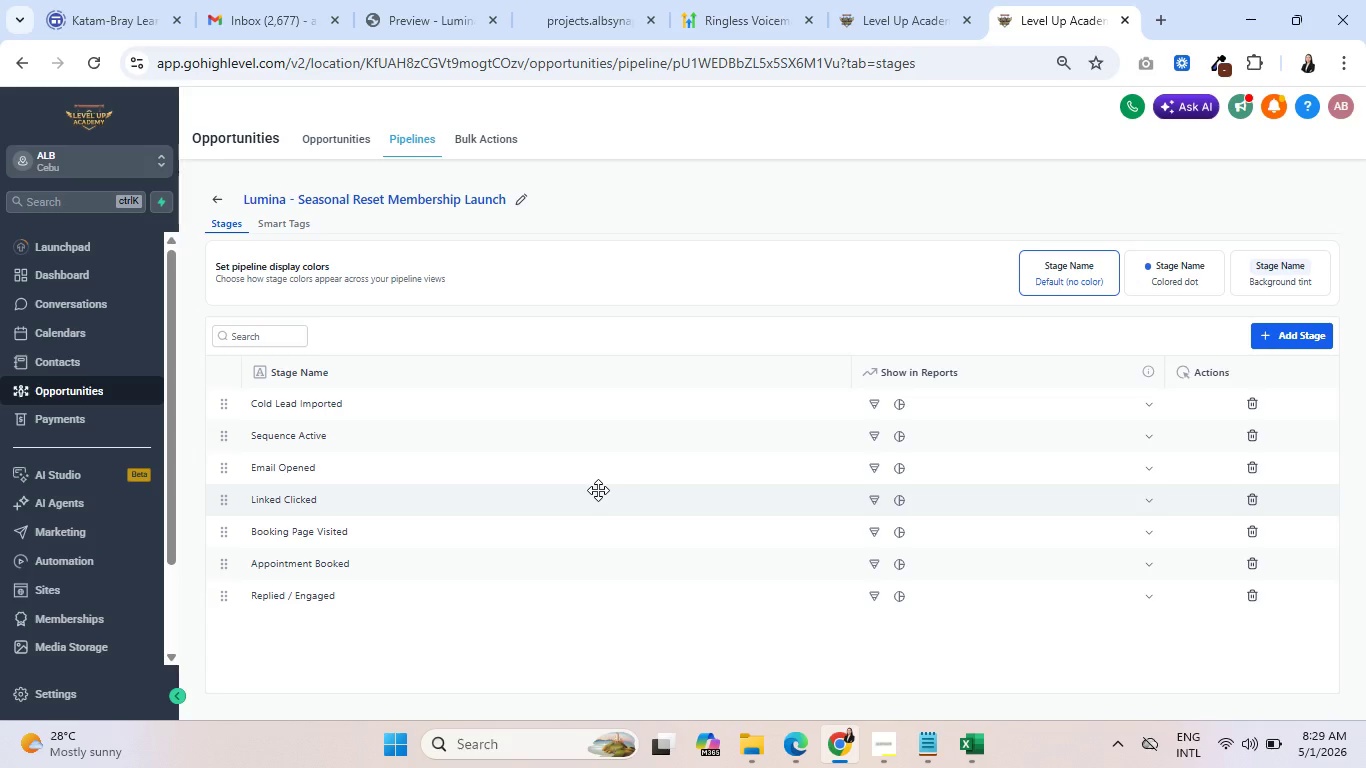 
left_click([1252, 529])
 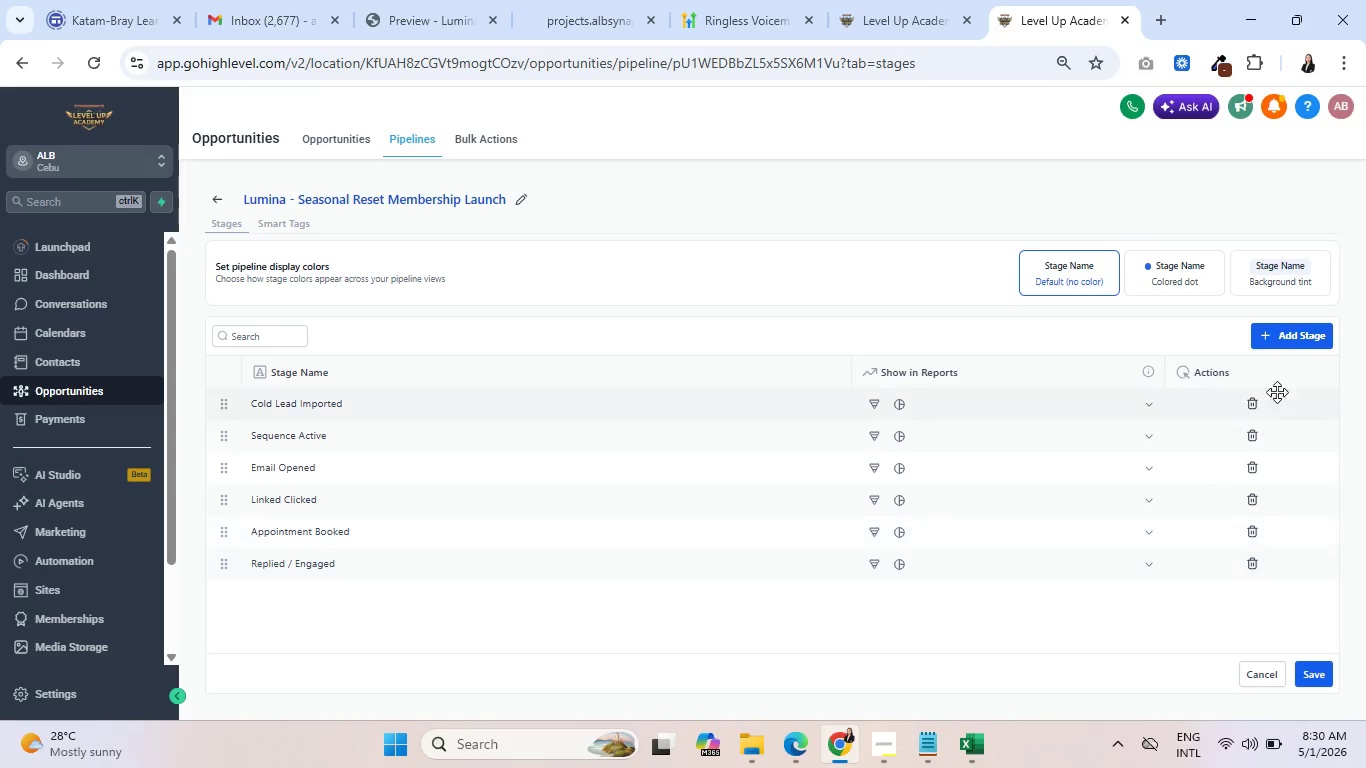 
left_click([1292, 335])
 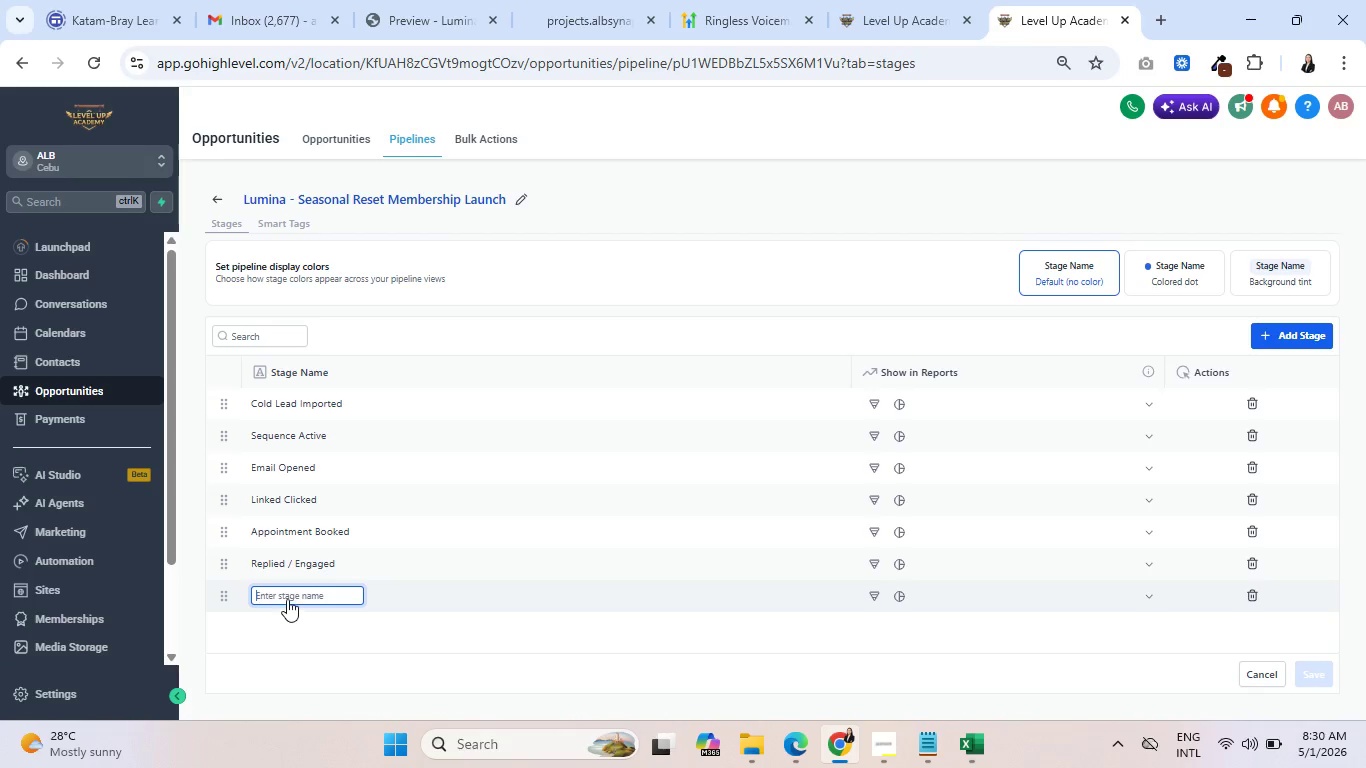 
left_click([292, 591])
 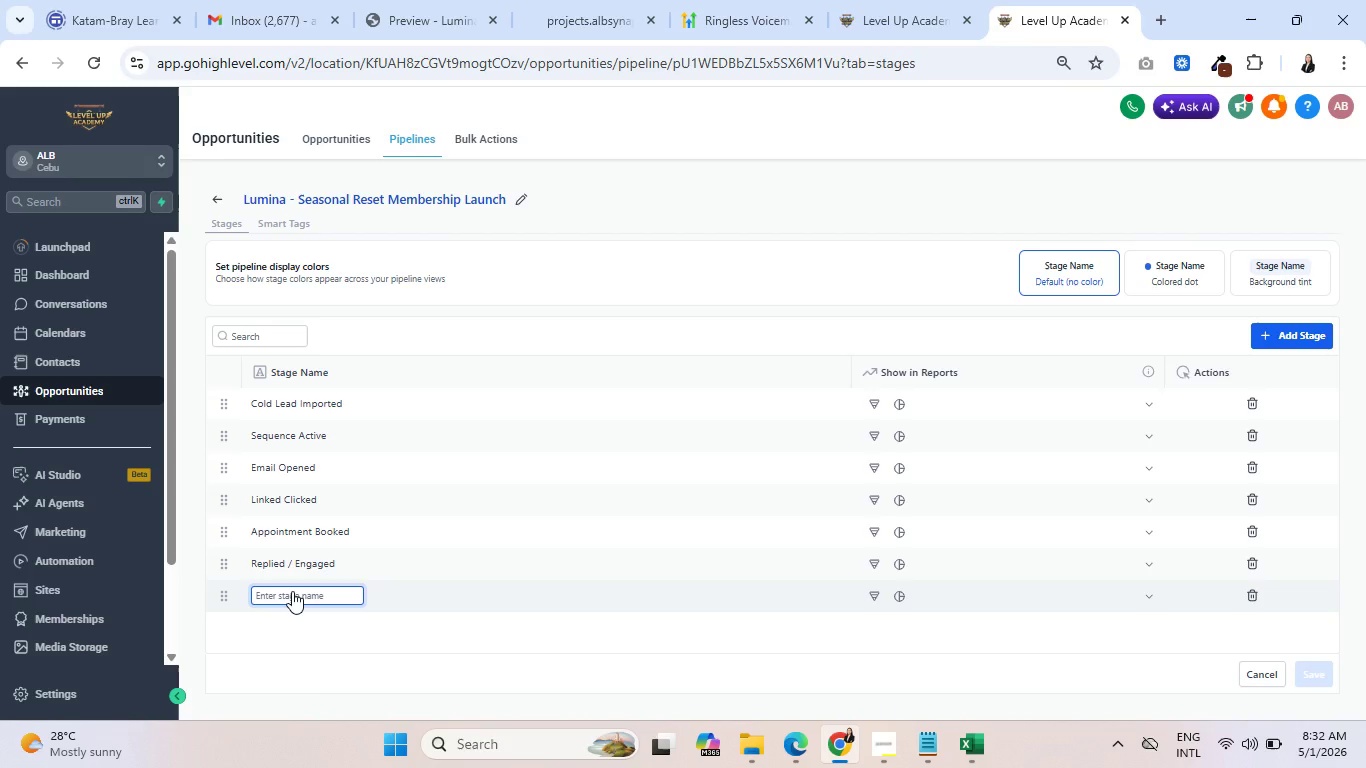 
wait(162.17)
 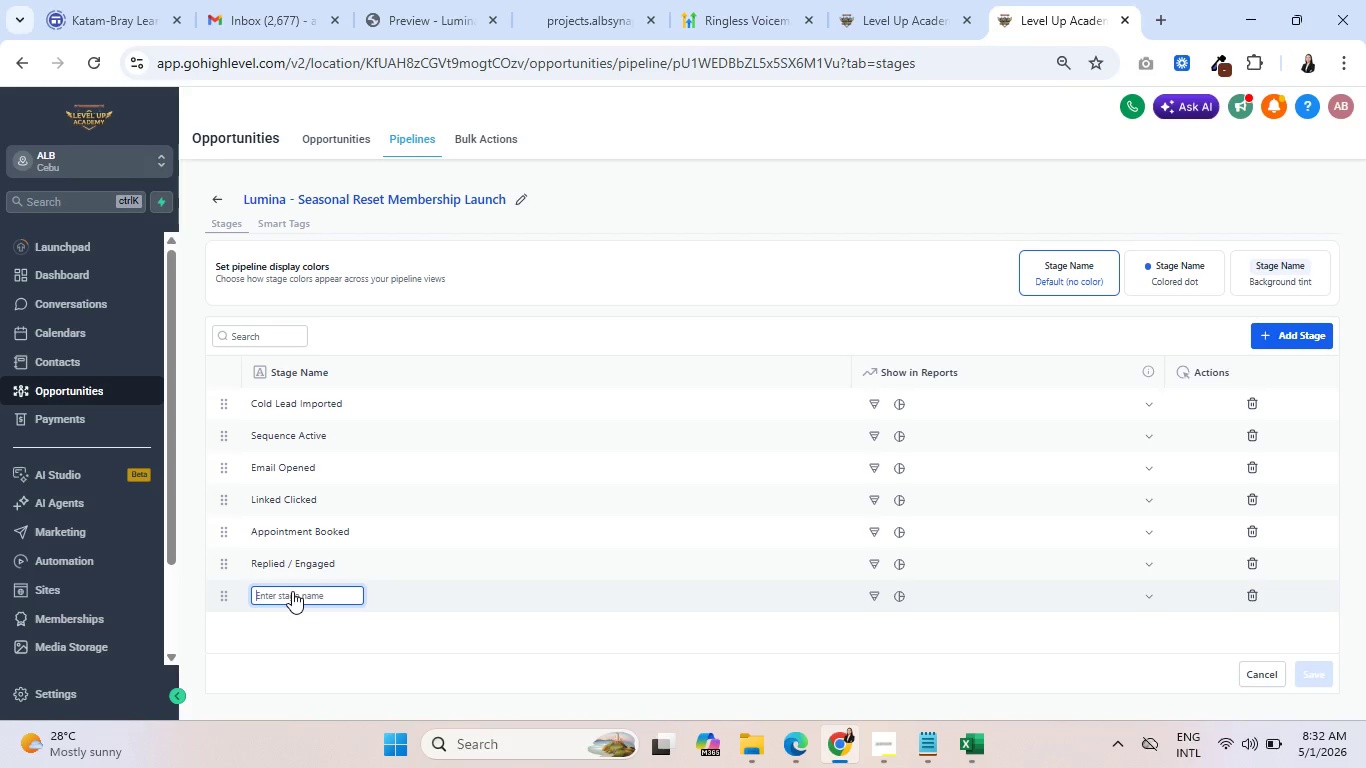 
type(No Respon)
 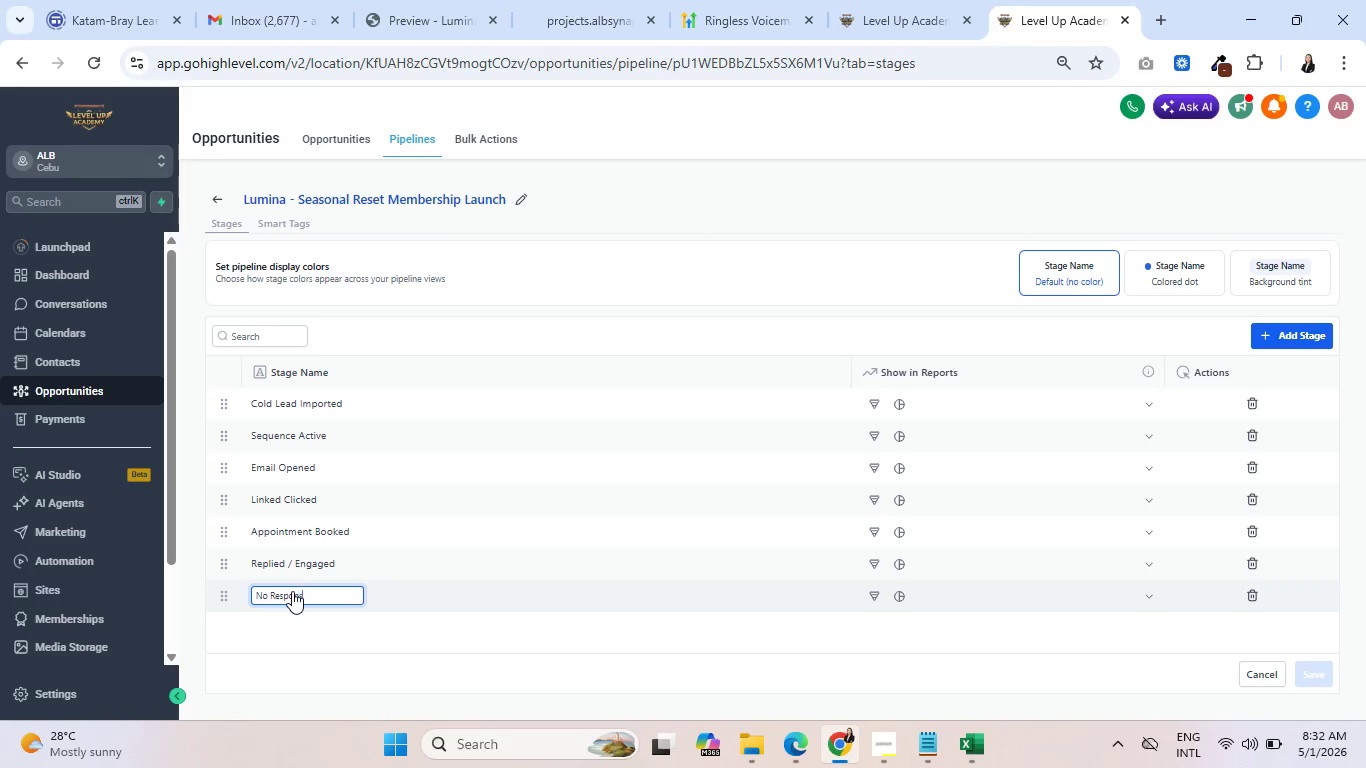 
type(se)
 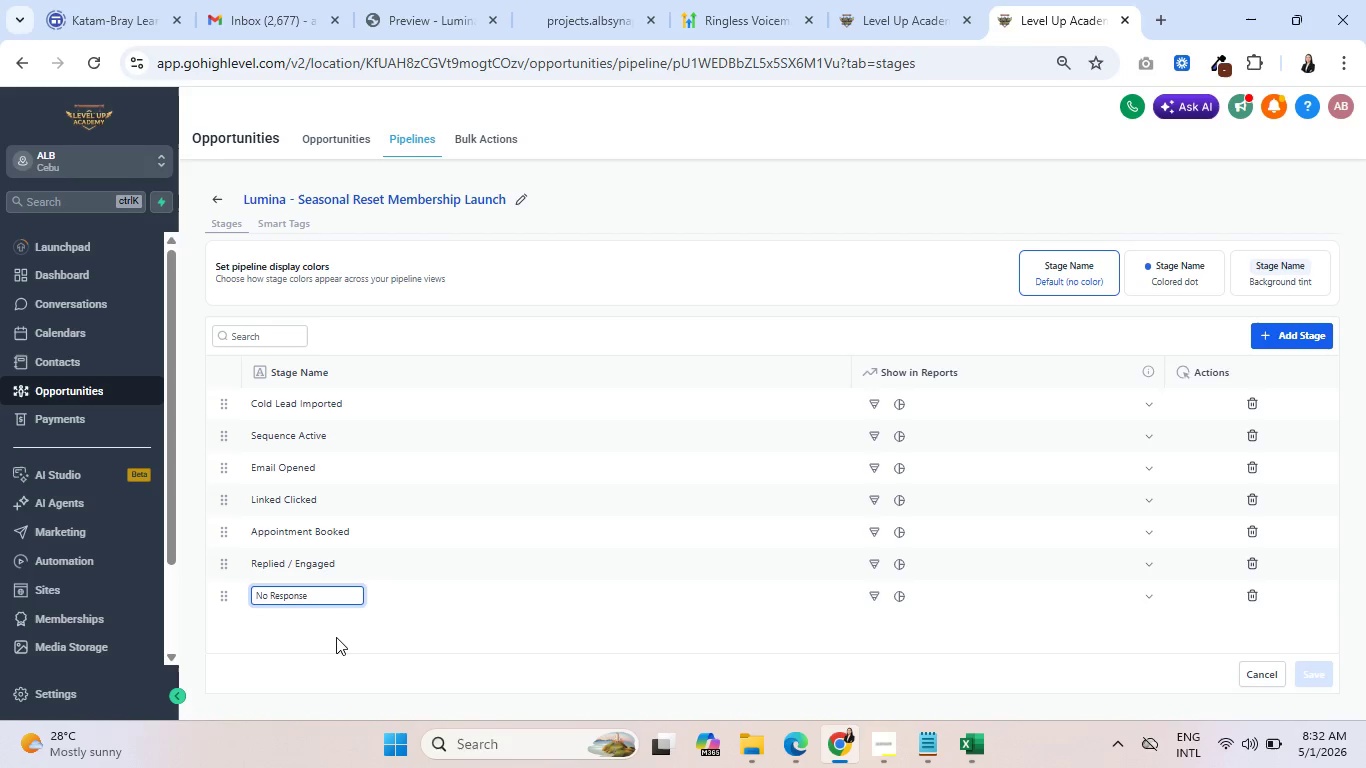 
left_click([341, 640])
 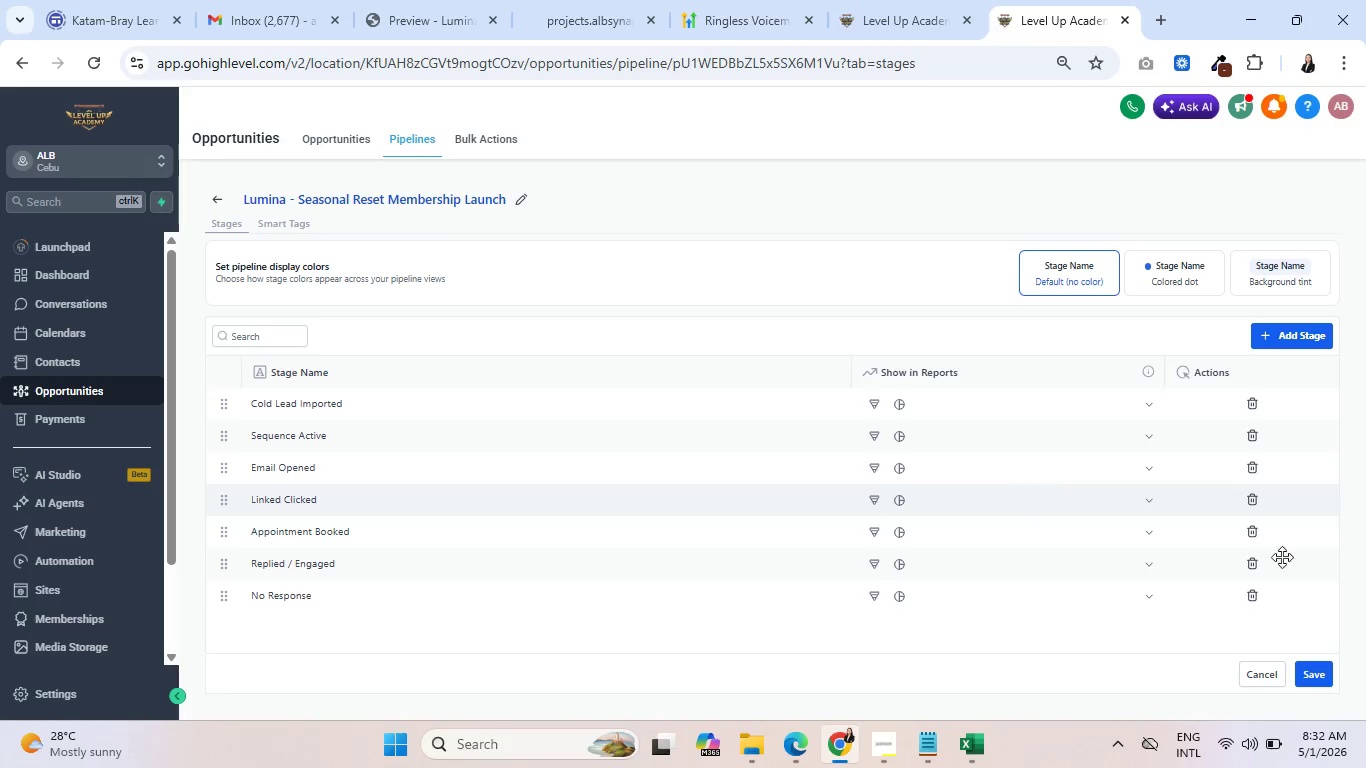 
left_click([1309, 673])
 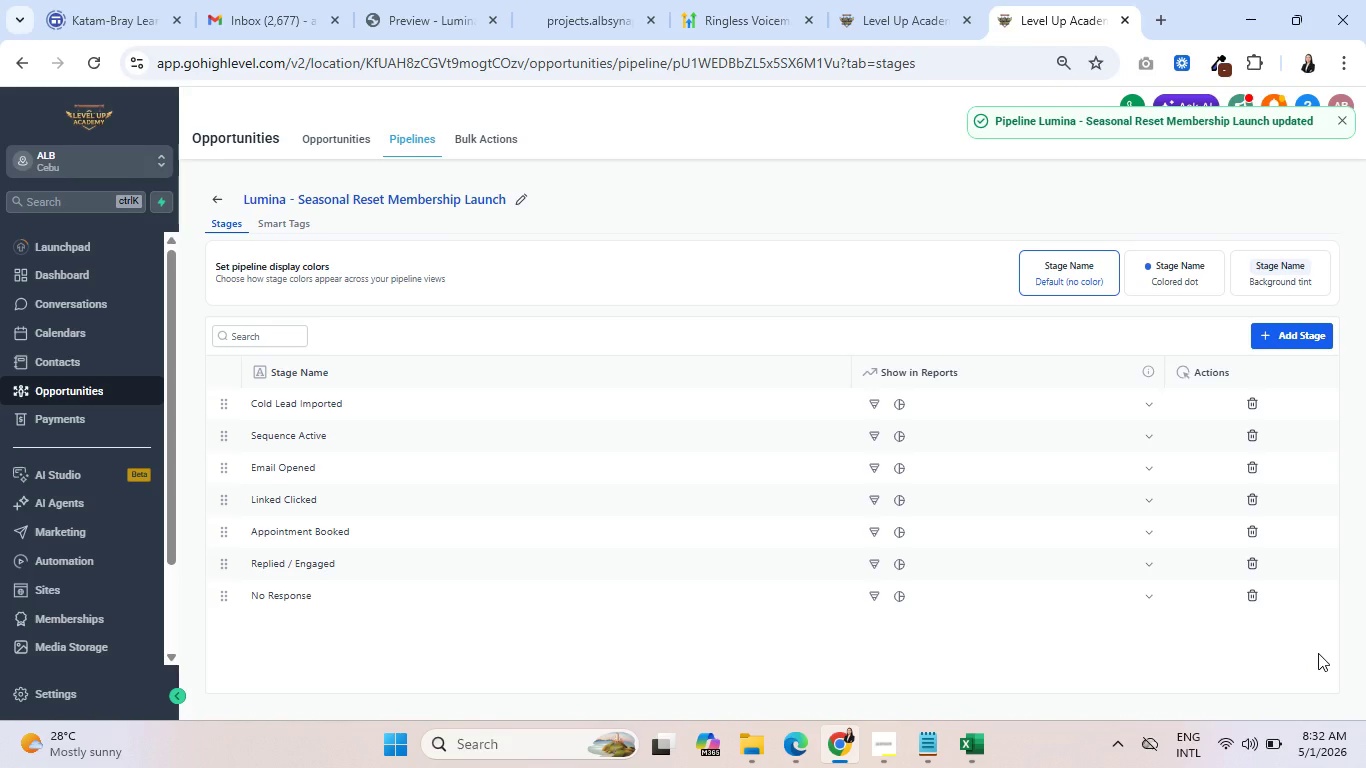 
wait(5.73)
 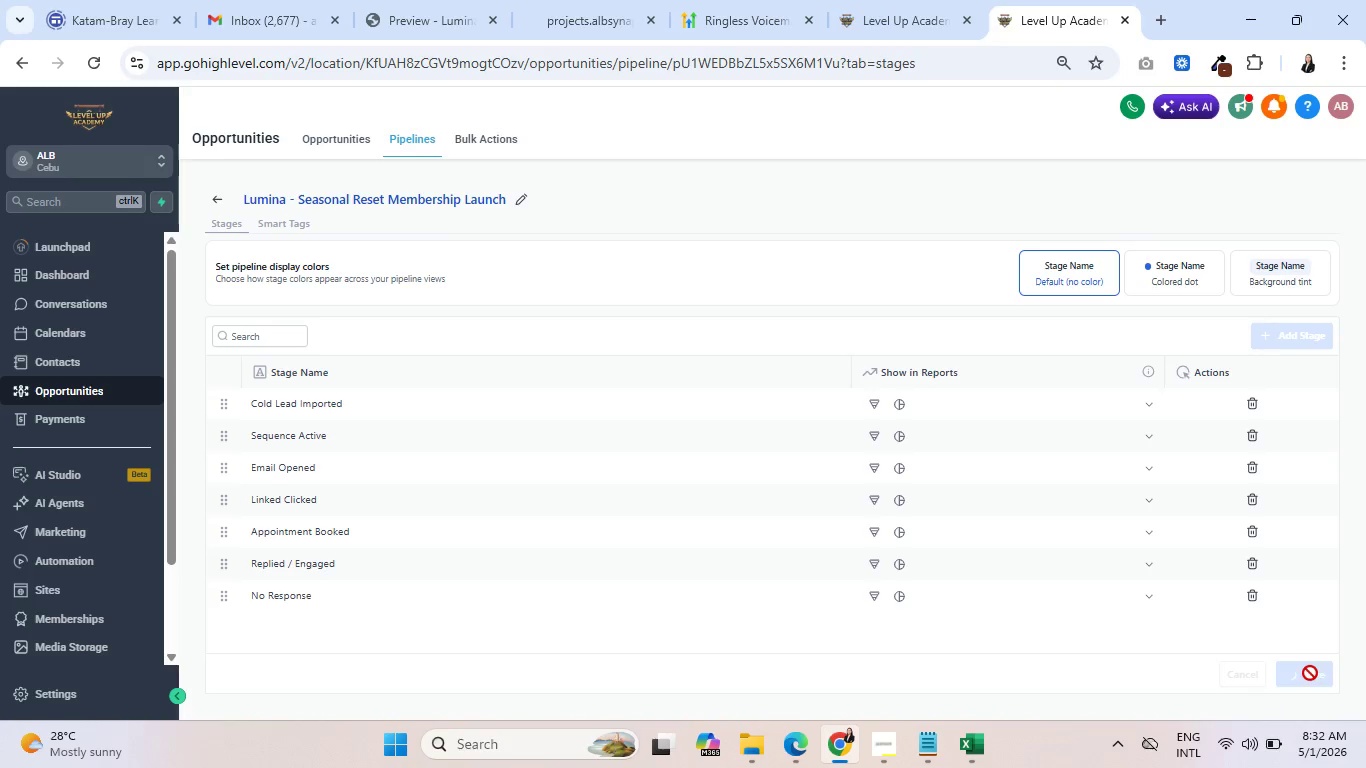 
left_click([881, 0])
 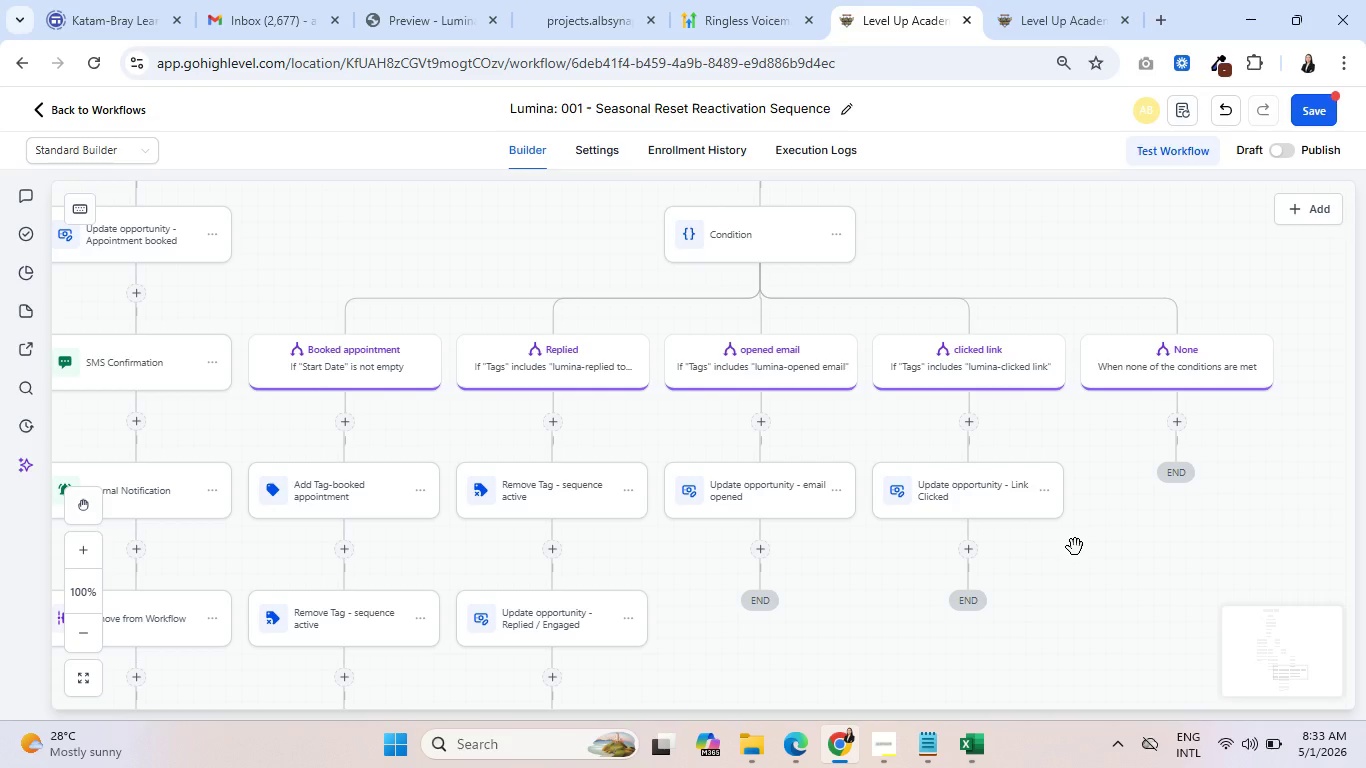 
wait(5.31)
 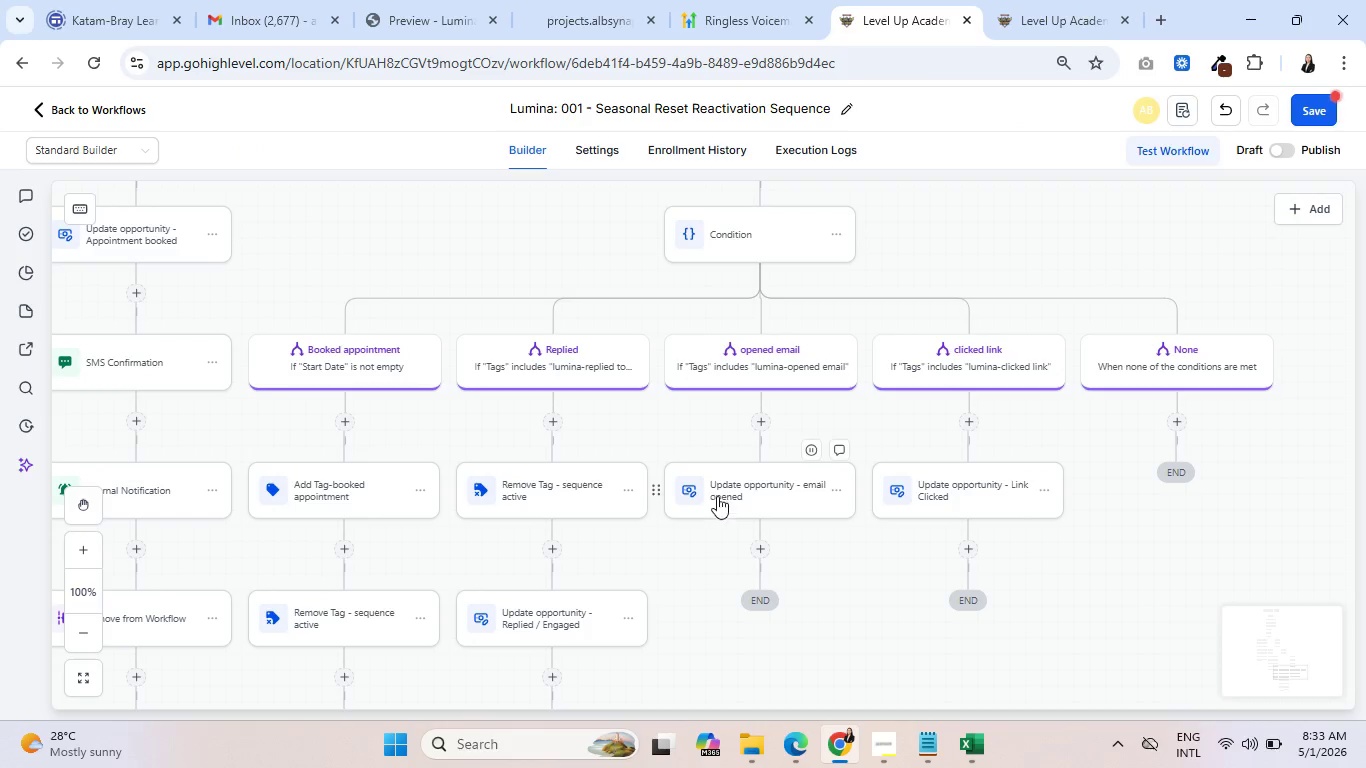 
left_click([1312, 103])
 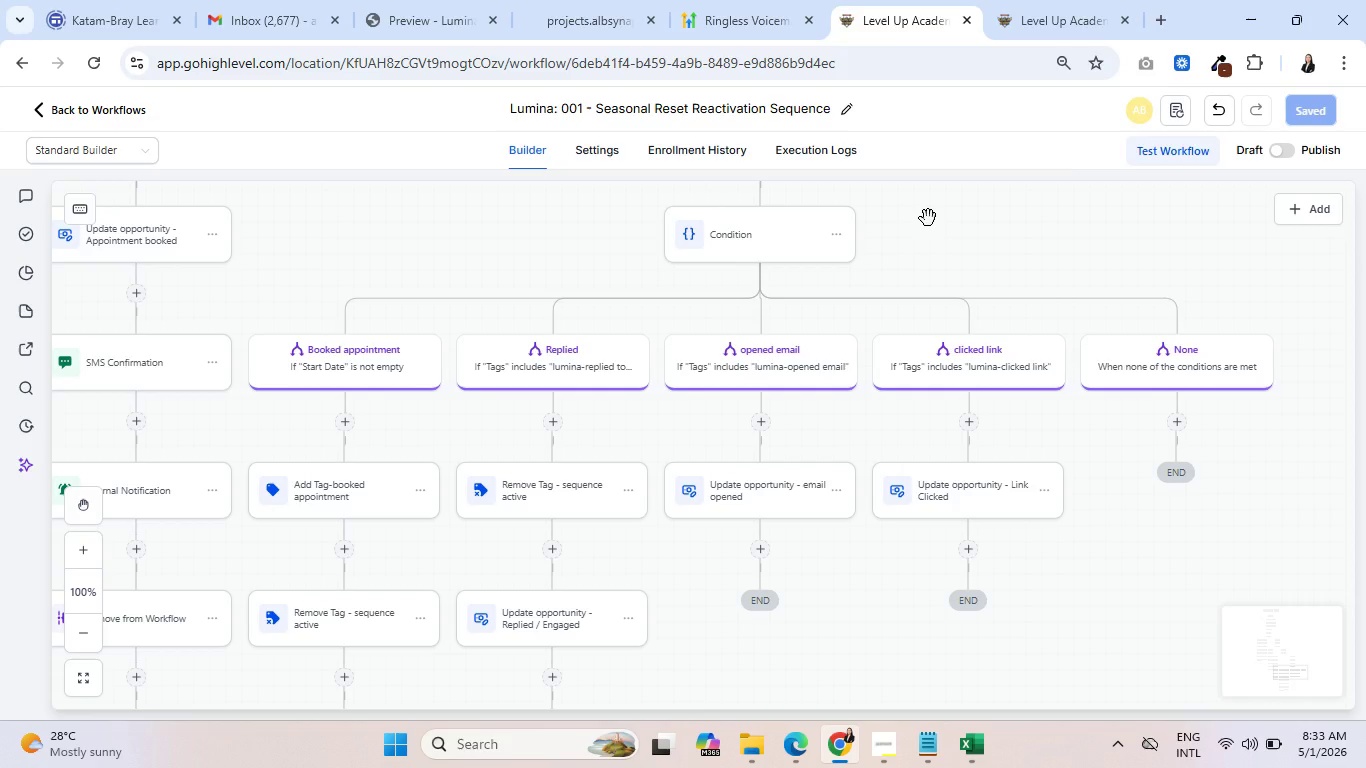 
wait(31.31)
 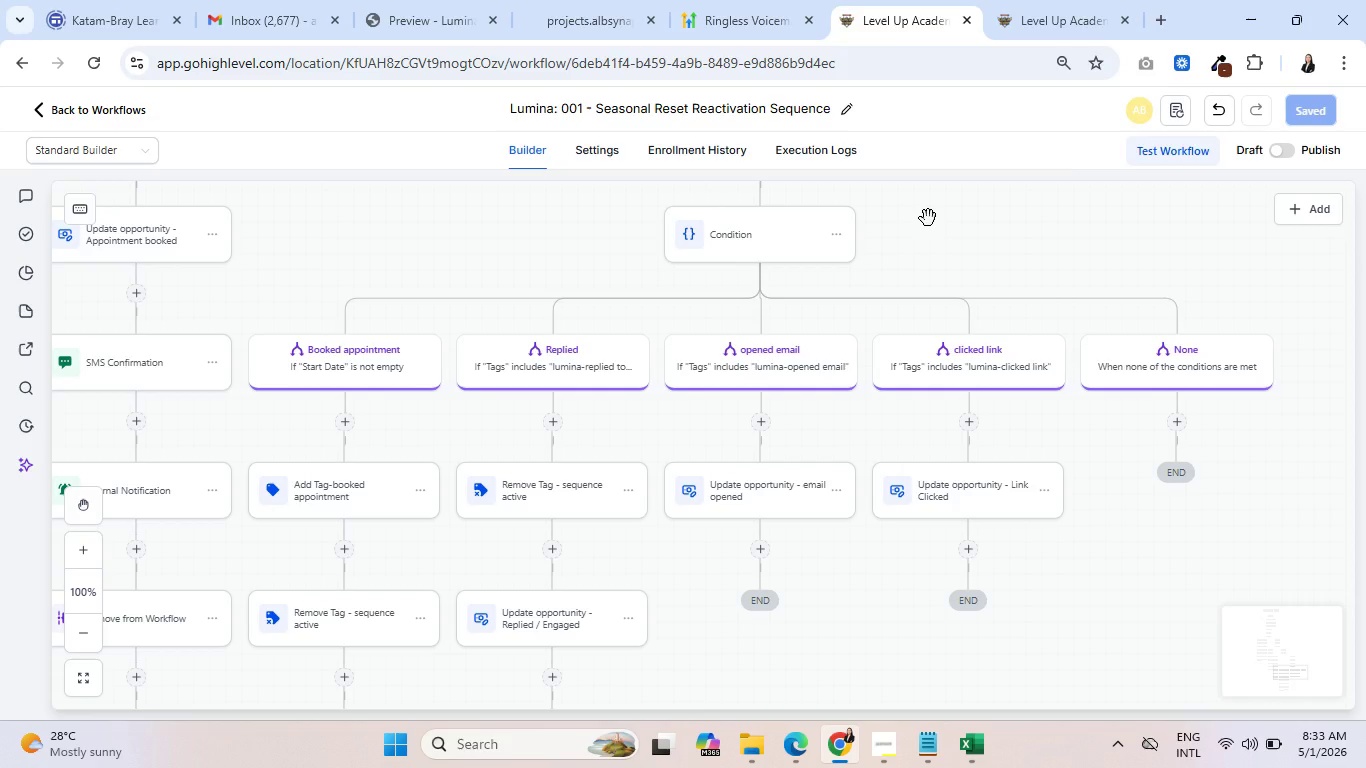 
mouse_move([1012, 420])
 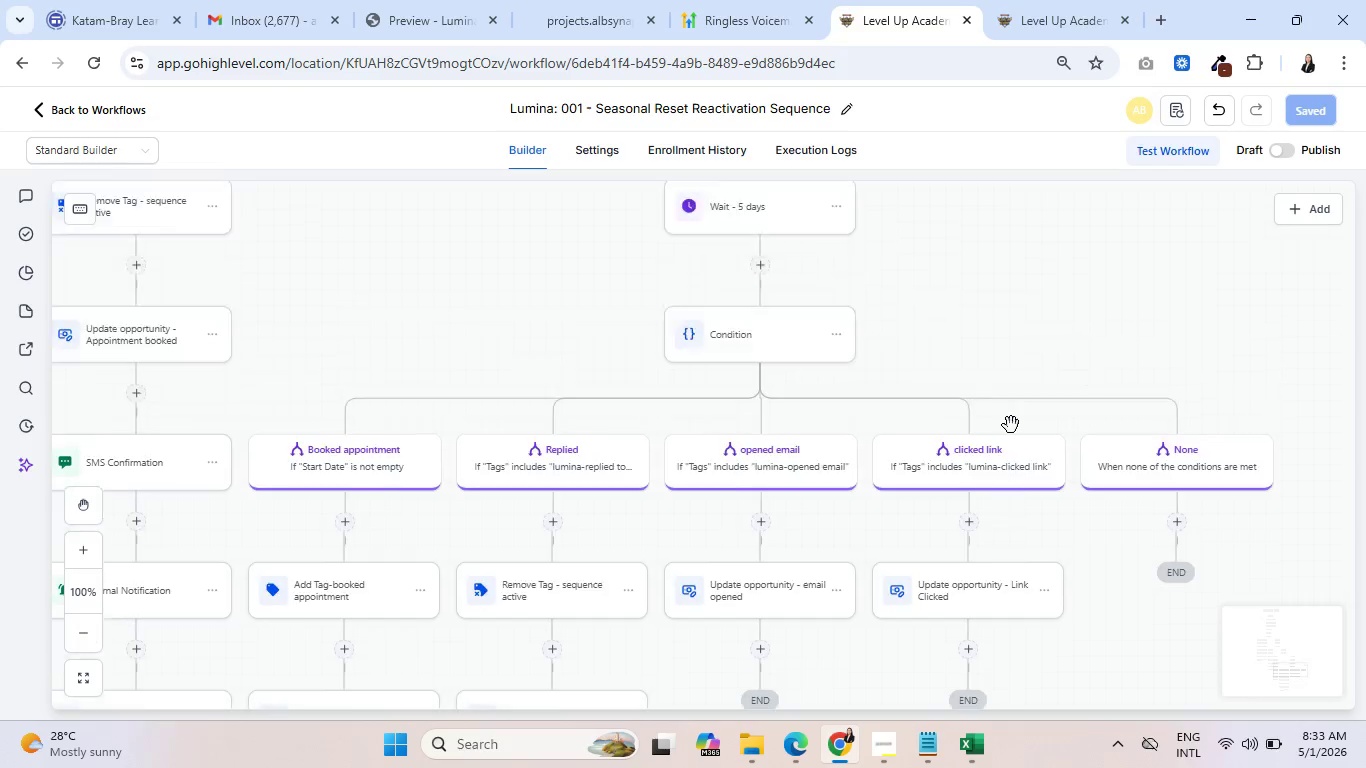 
scroll: coordinate [1011, 423], scroll_direction: up, amount: 1.0
 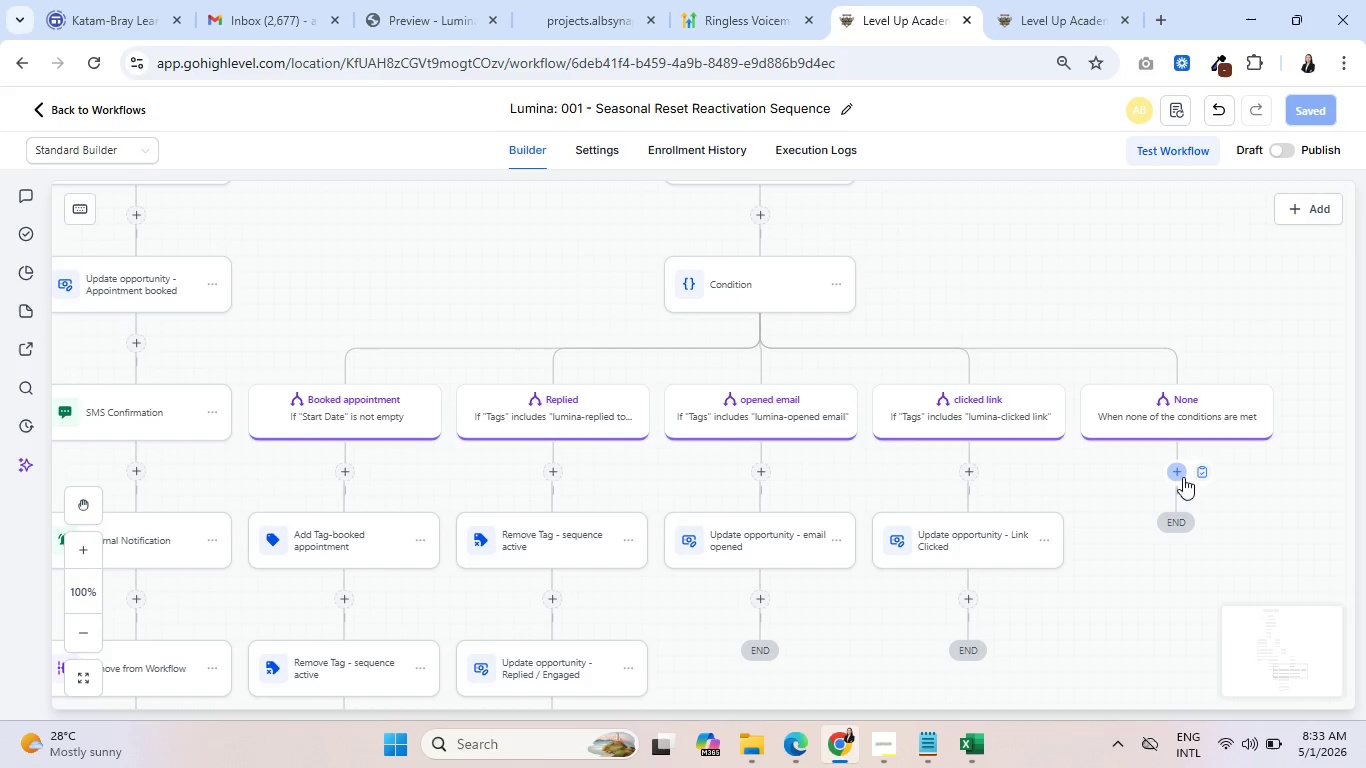 
left_click([1176, 474])
 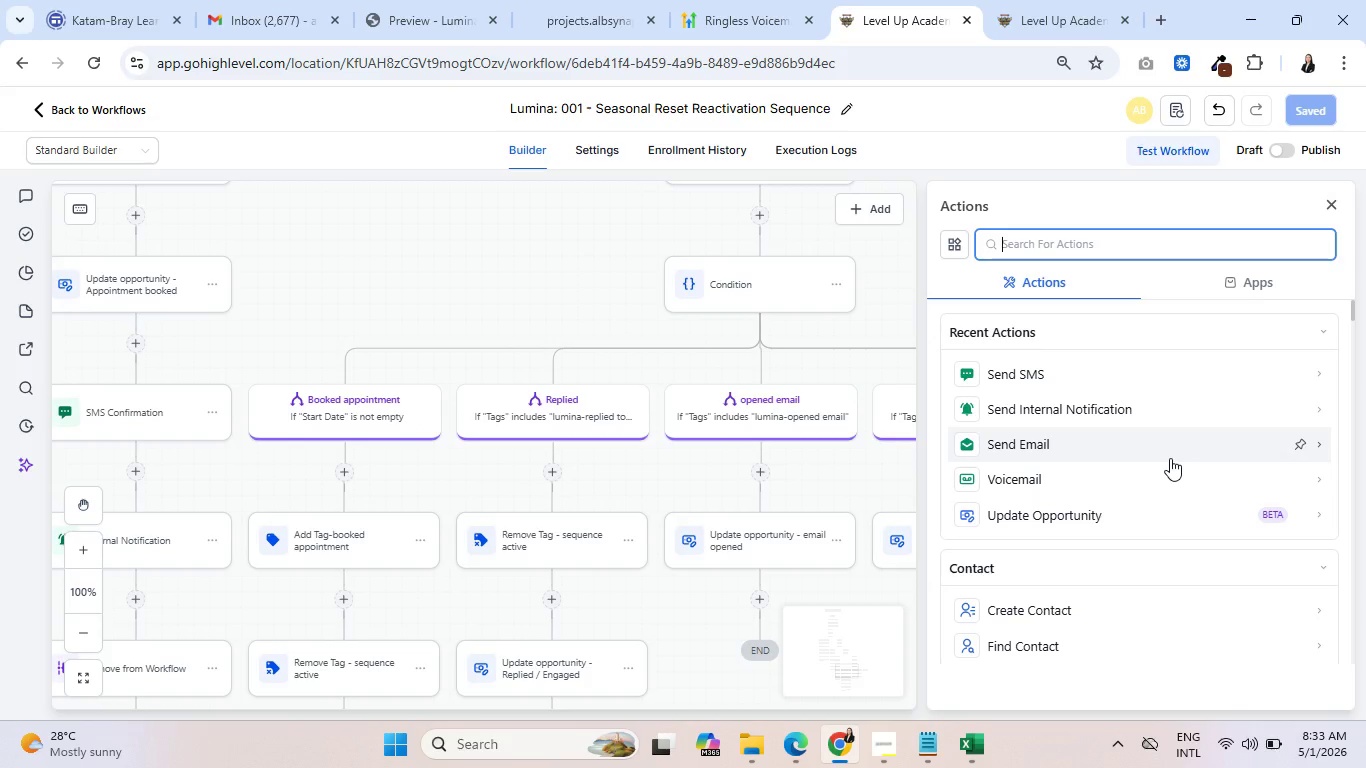 
left_click([728, 0])
 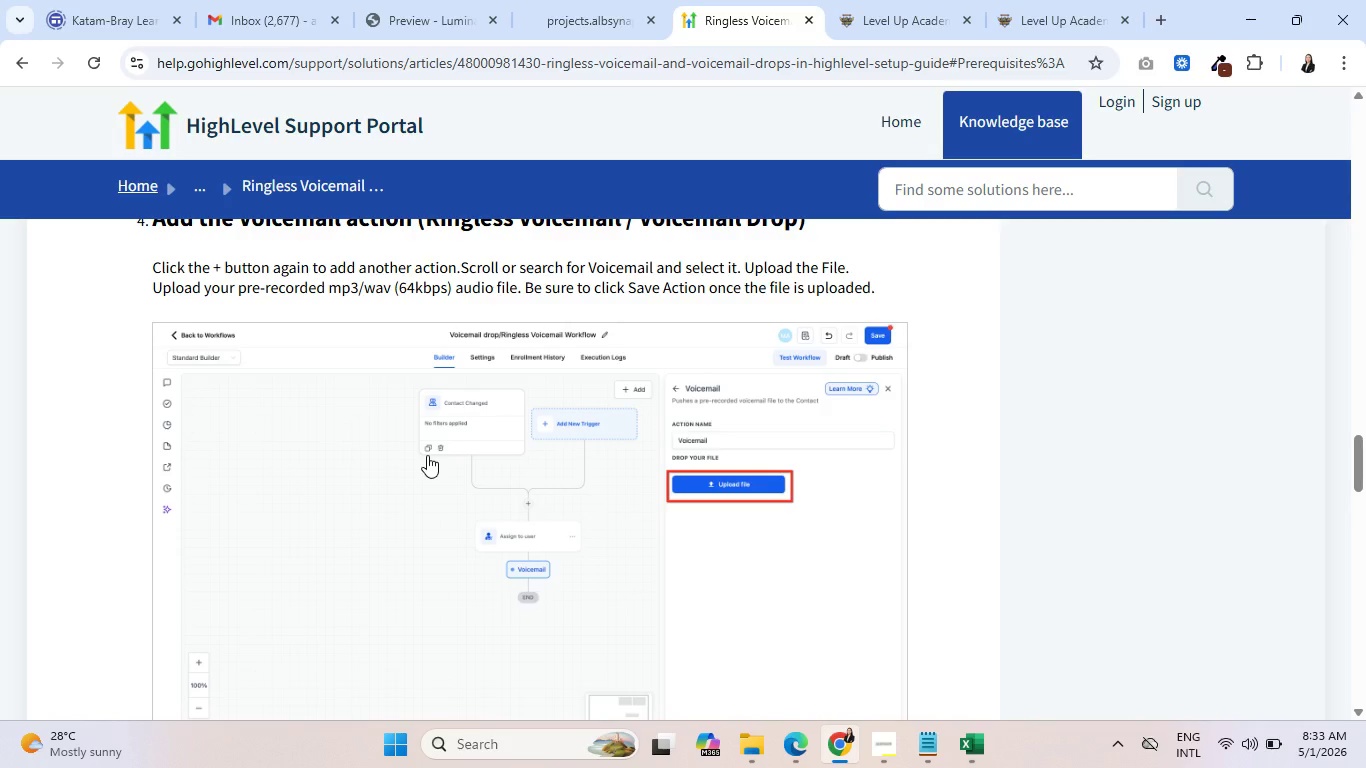 
scroll: coordinate [464, 439], scroll_direction: down, amount: 6.0
 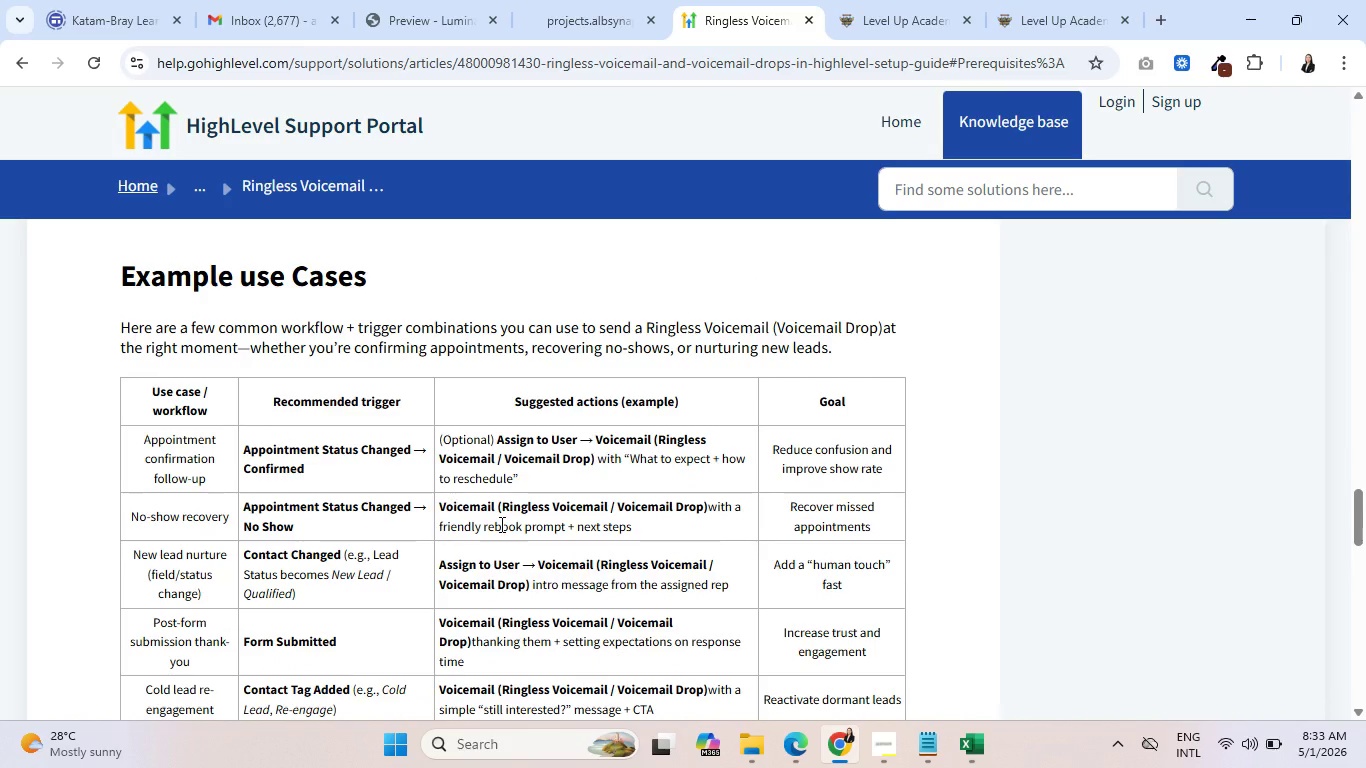 
wait(13.72)
 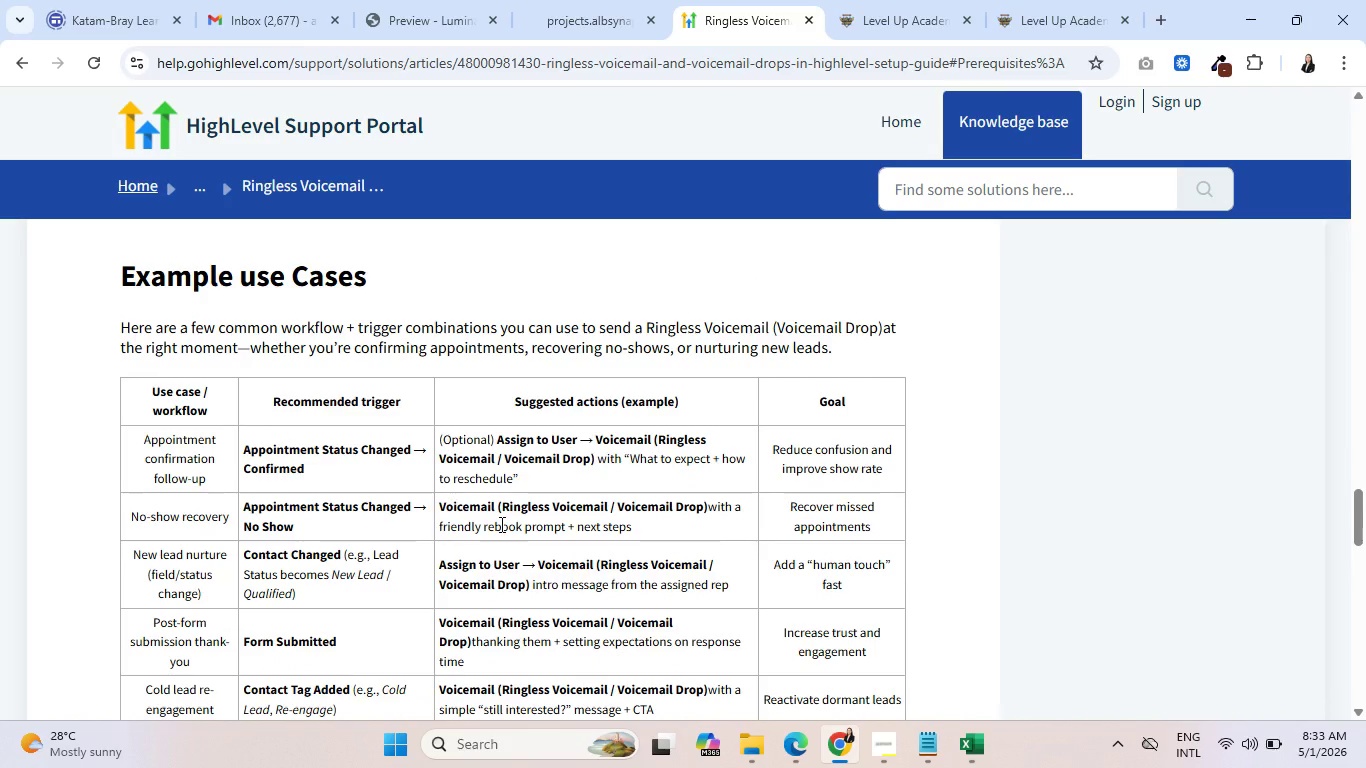 
scroll: coordinate [500, 524], scroll_direction: down, amount: 2.0
 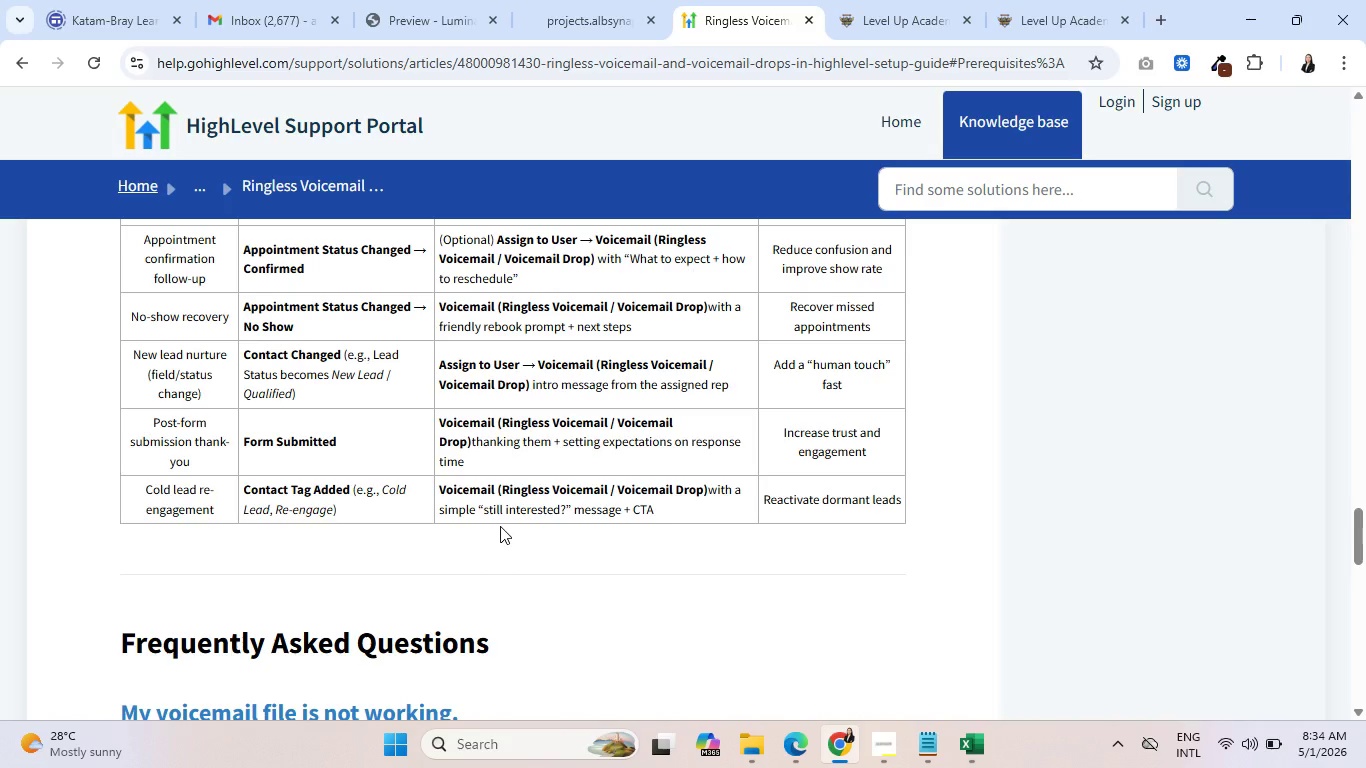 
wait(13.27)
 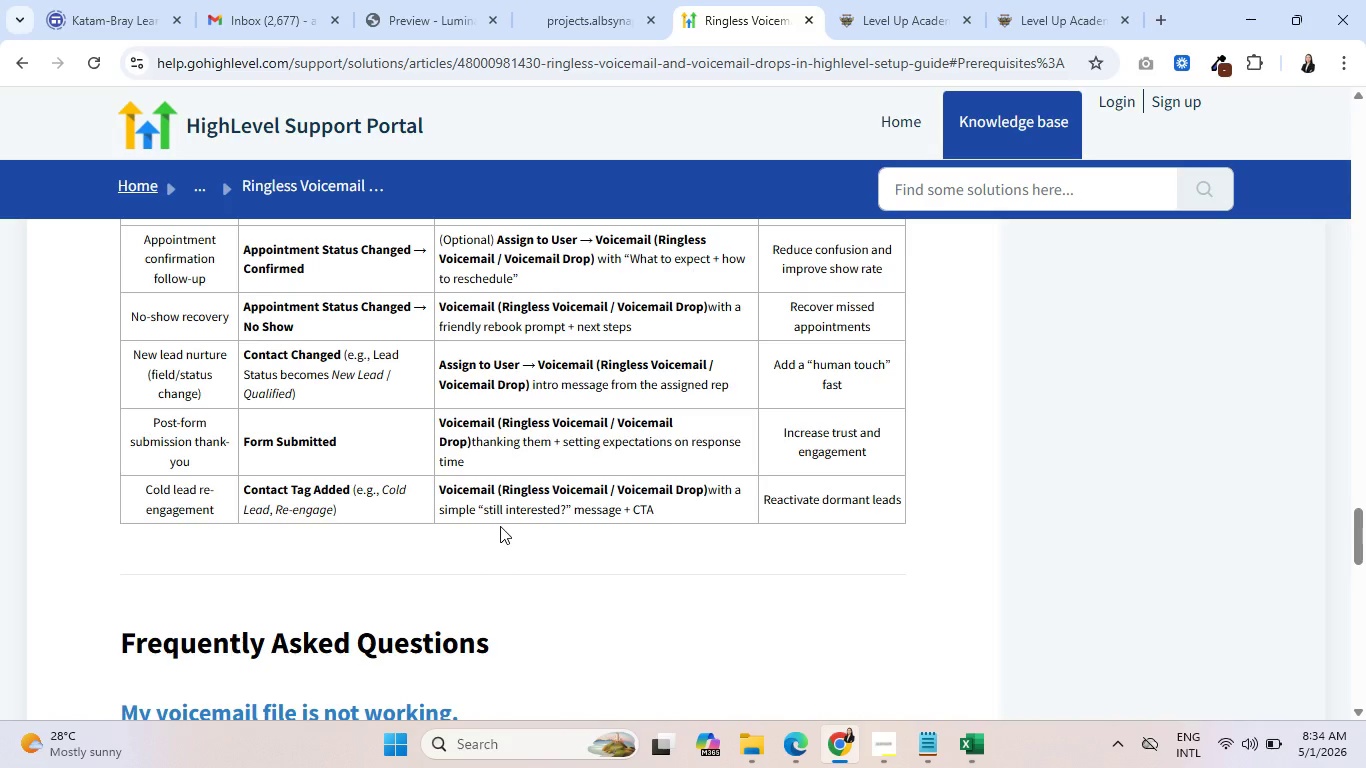 
scroll: coordinate [490, 529], scroll_direction: down, amount: 4.0
 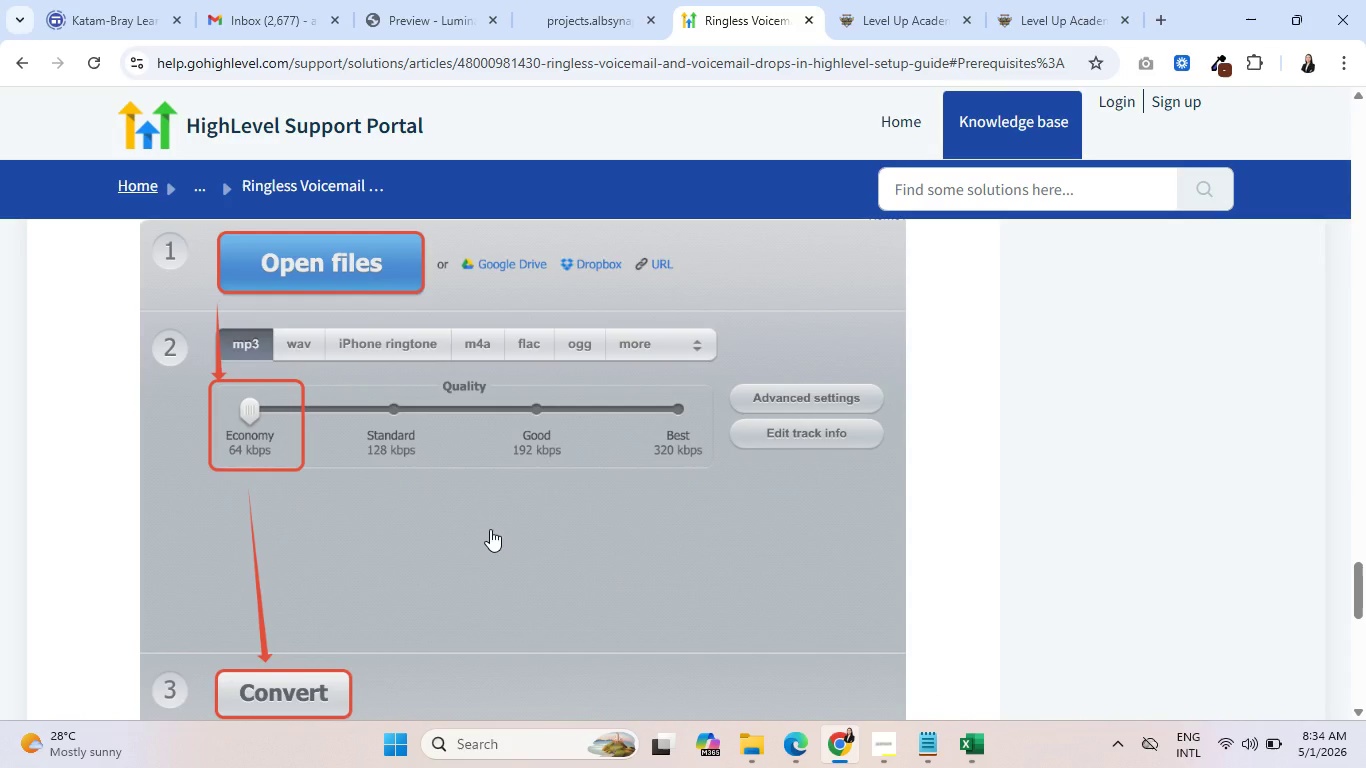 
scroll: coordinate [490, 529], scroll_direction: up, amount: 2.0
 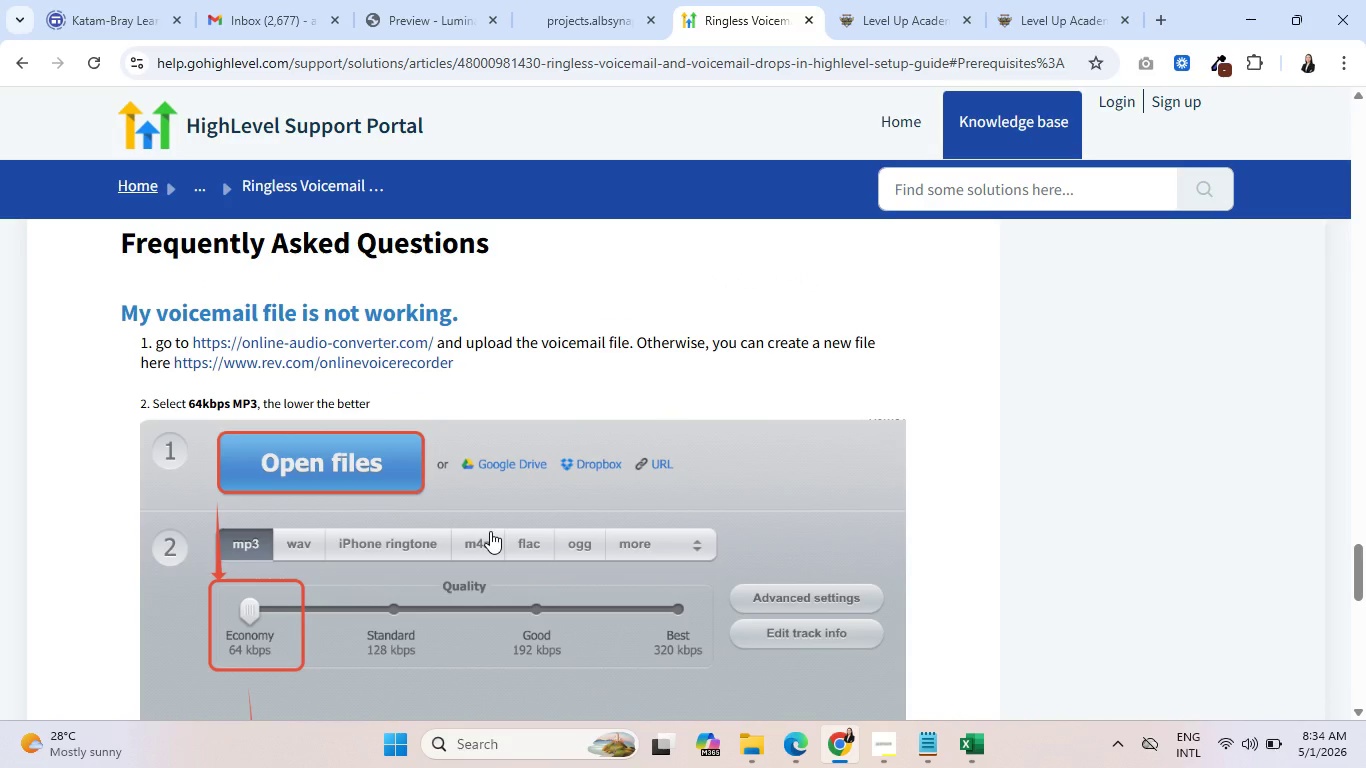 
wait(6.06)
 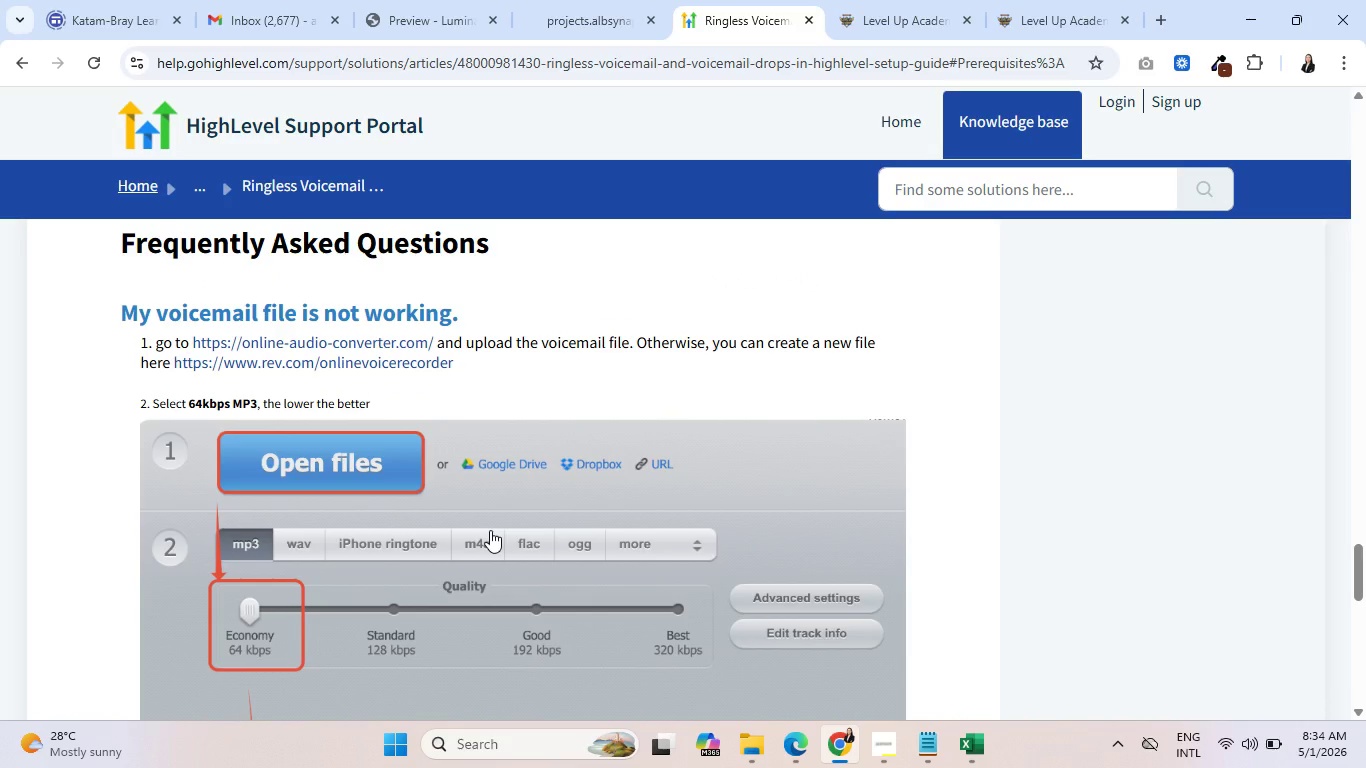 
left_click([348, 359])
 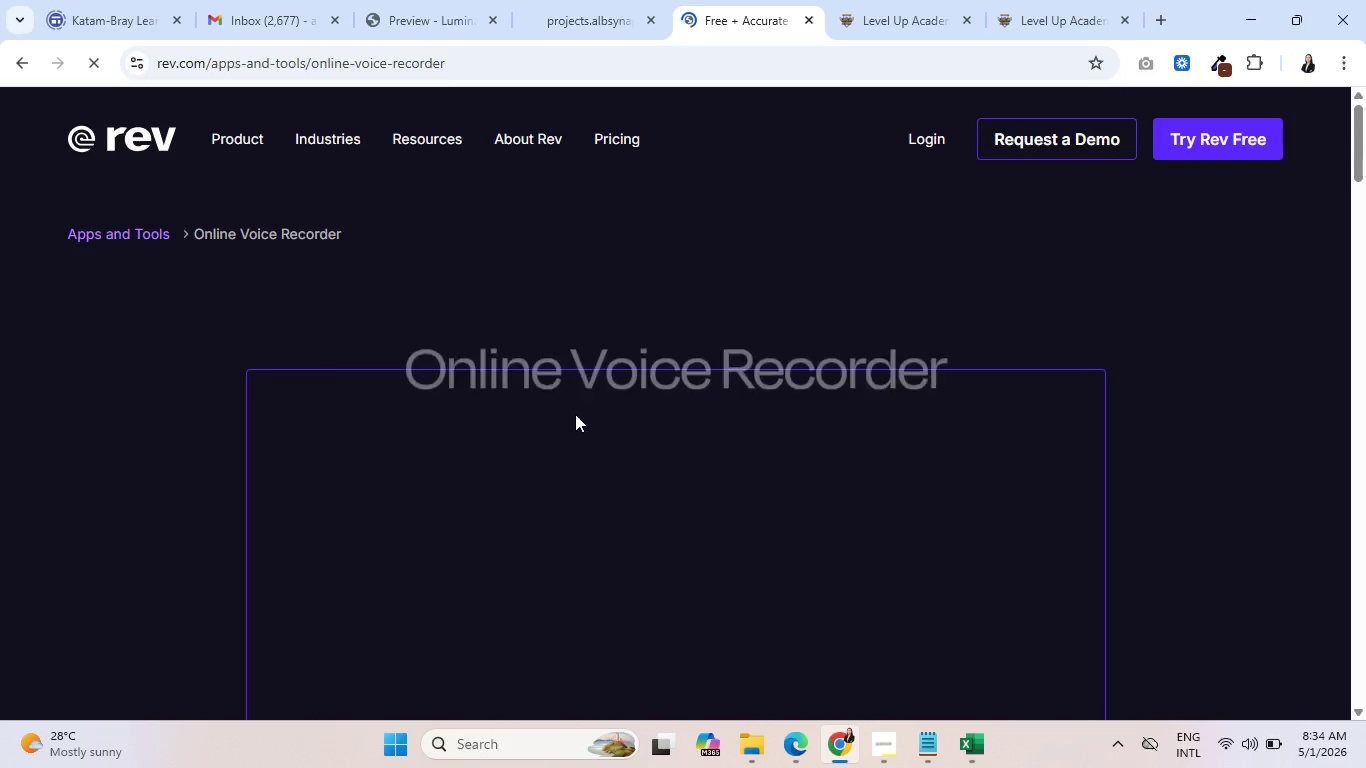 
scroll: coordinate [581, 413], scroll_direction: down, amount: 1.0
 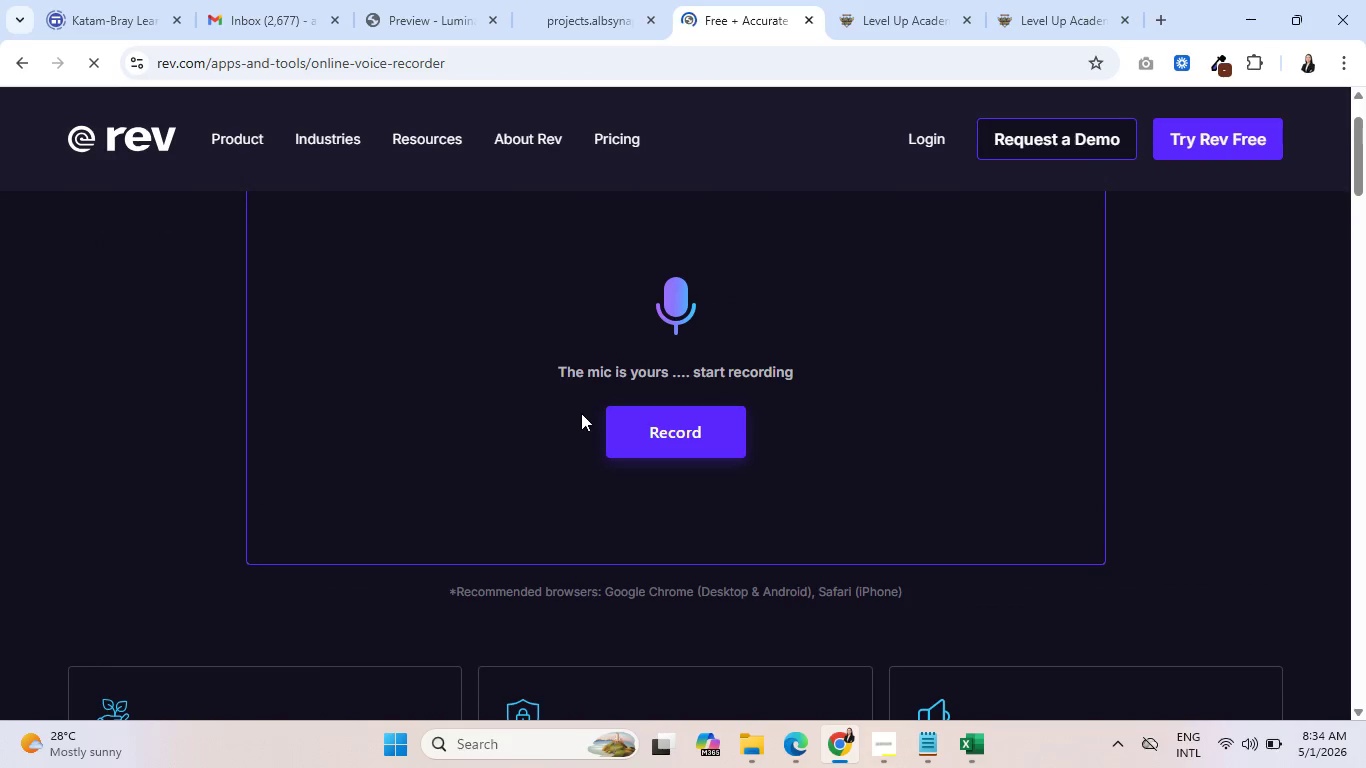 
scroll: coordinate [581, 413], scroll_direction: up, amount: 1.0
 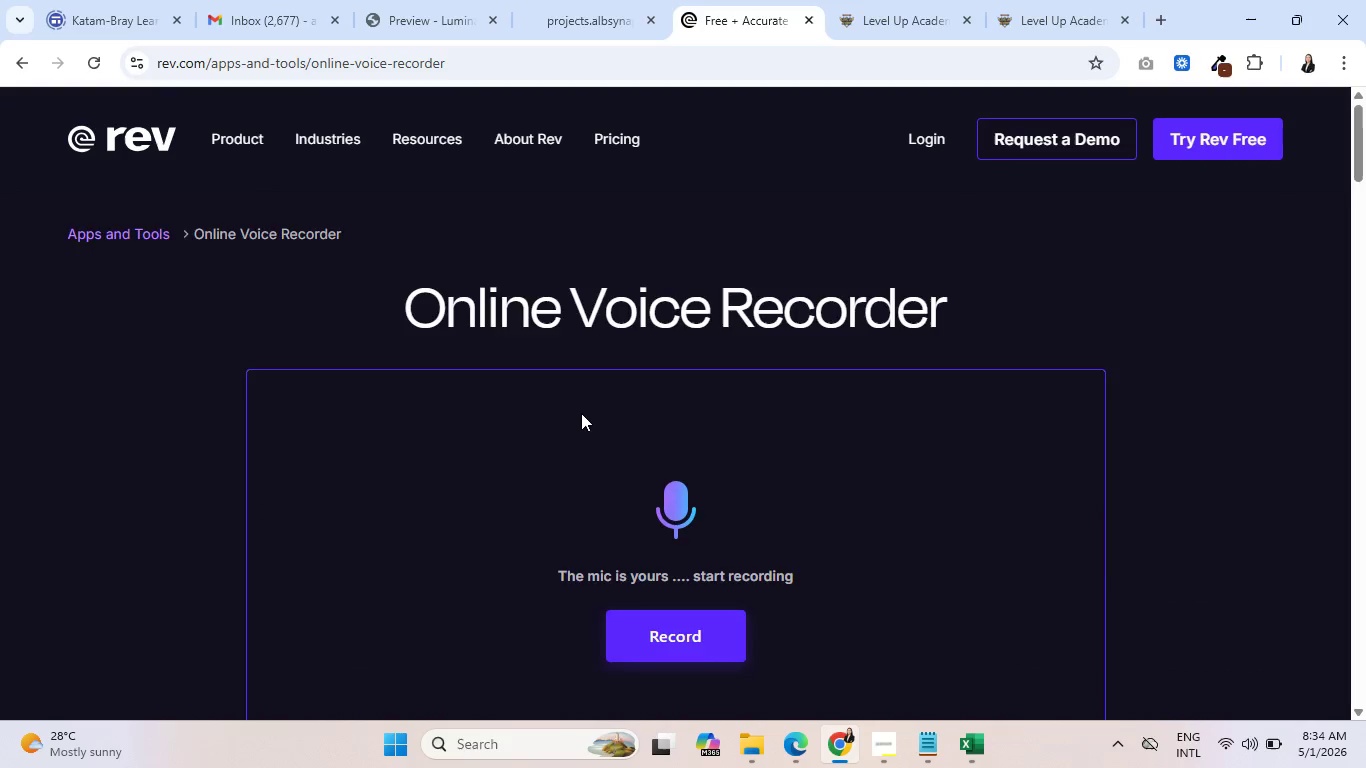 
scroll: coordinate [581, 413], scroll_direction: down, amount: 1.0
 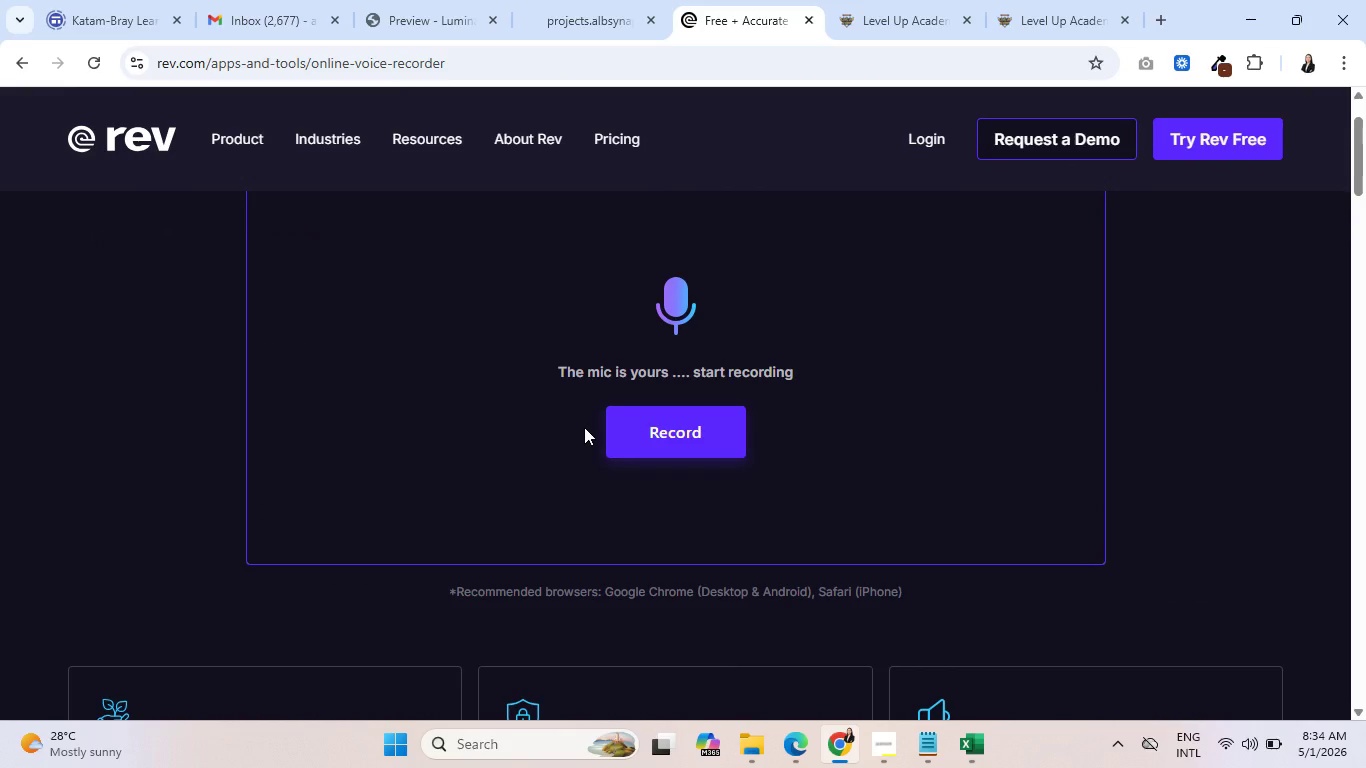 
wait(6.83)
 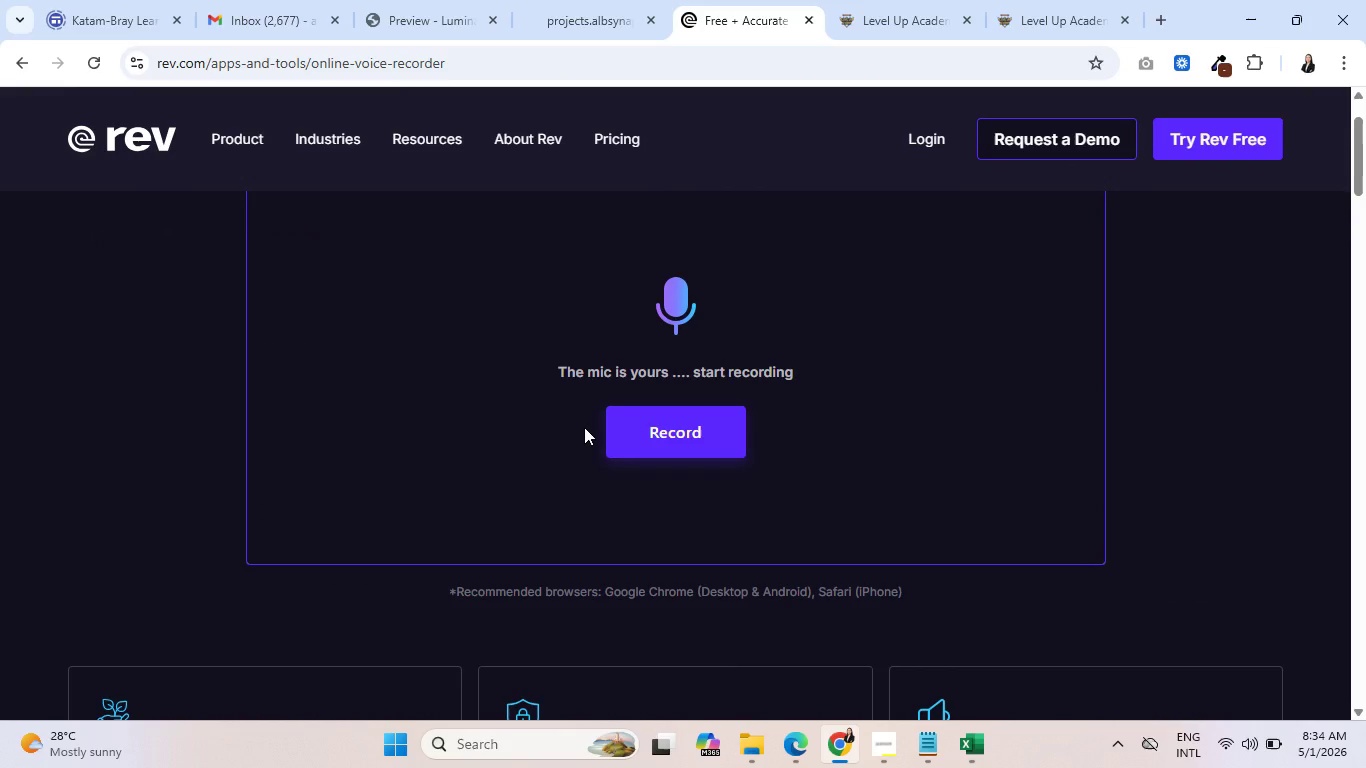 
scroll: coordinate [583, 427], scroll_direction: up, amount: 1.0
 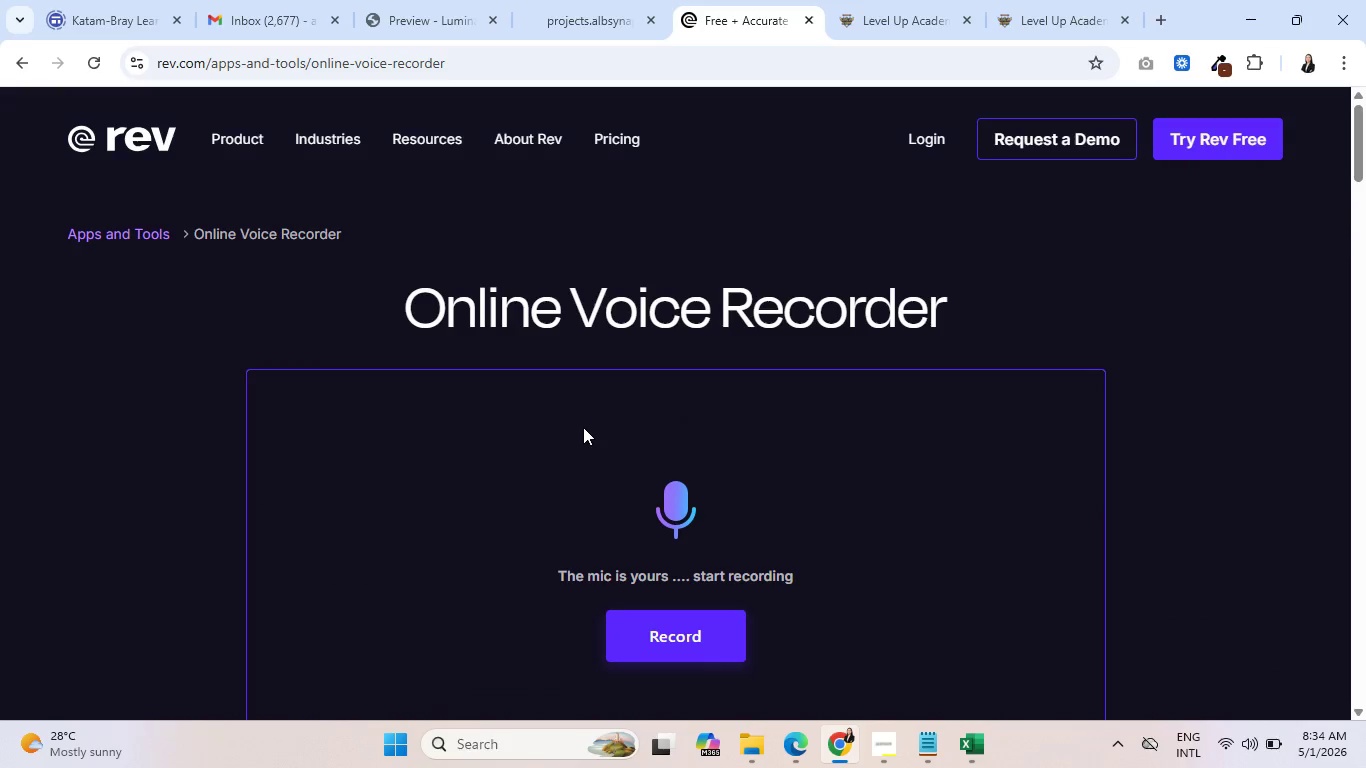 
scroll: coordinate [583, 427], scroll_direction: down, amount: 1.0
 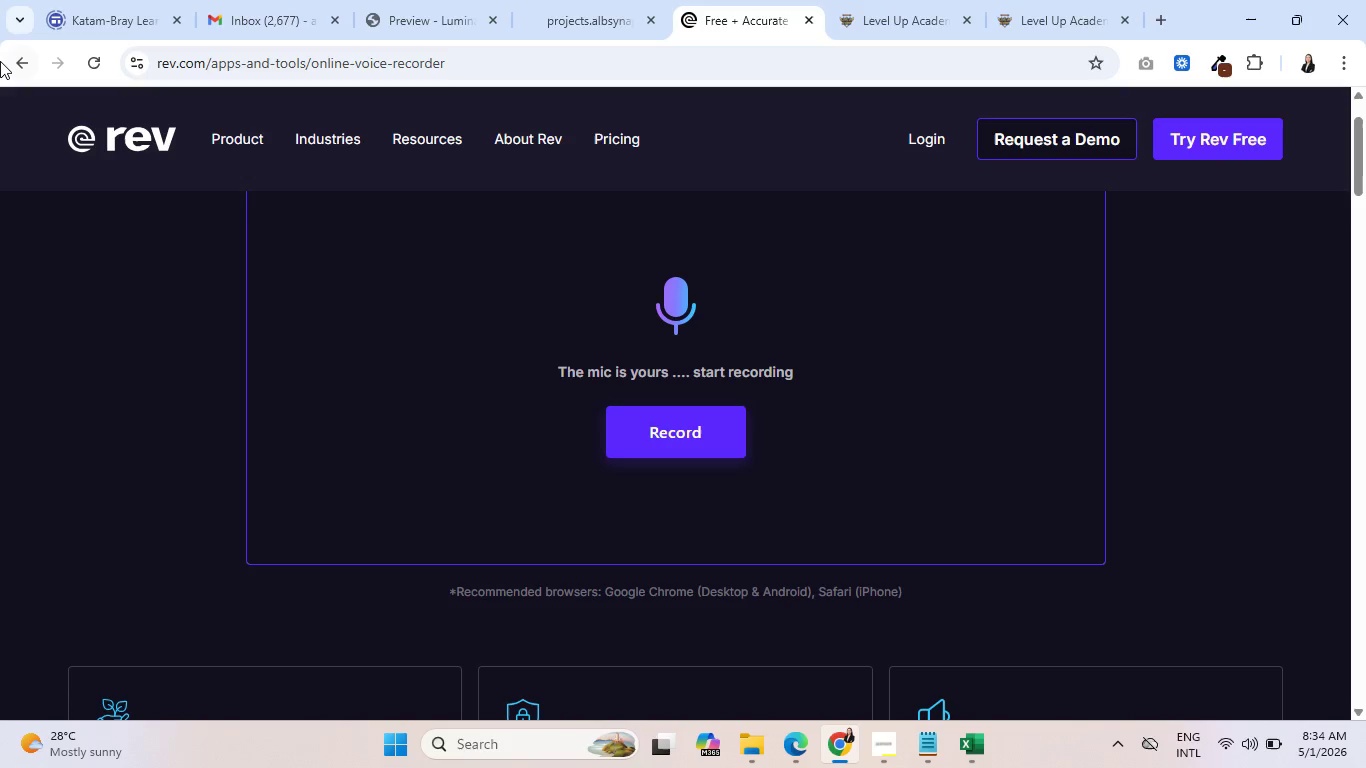 
left_click([12, 62])
 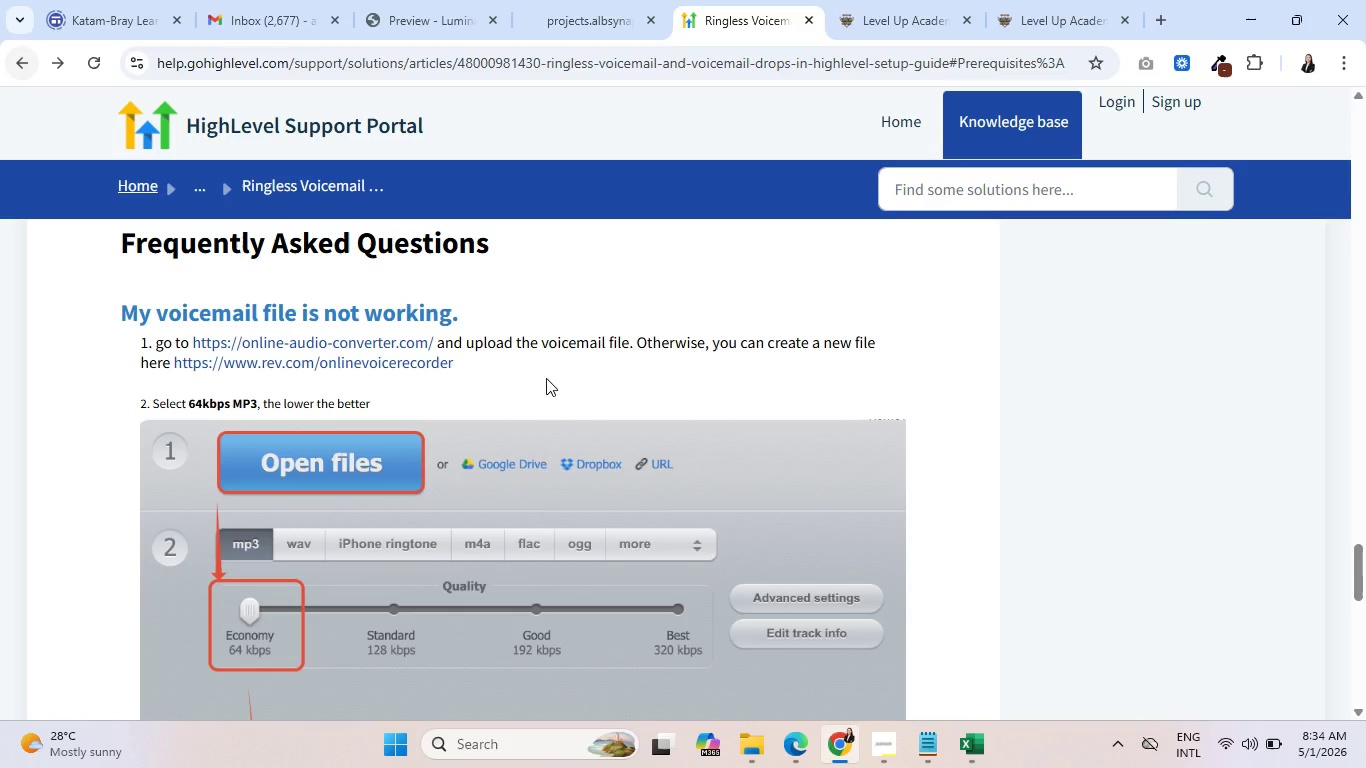 
scroll: coordinate [569, 453], scroll_direction: none, amount: 0.0
 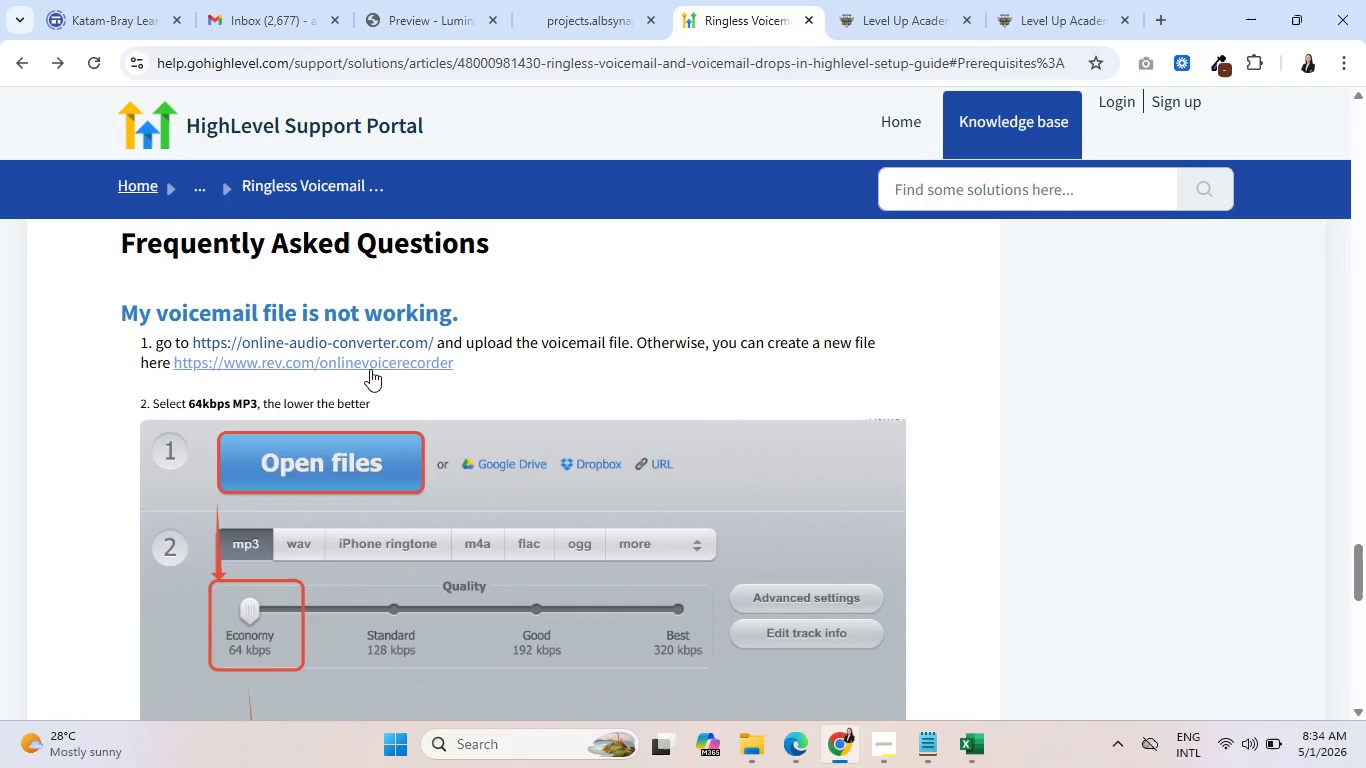 
right_click([376, 361])
 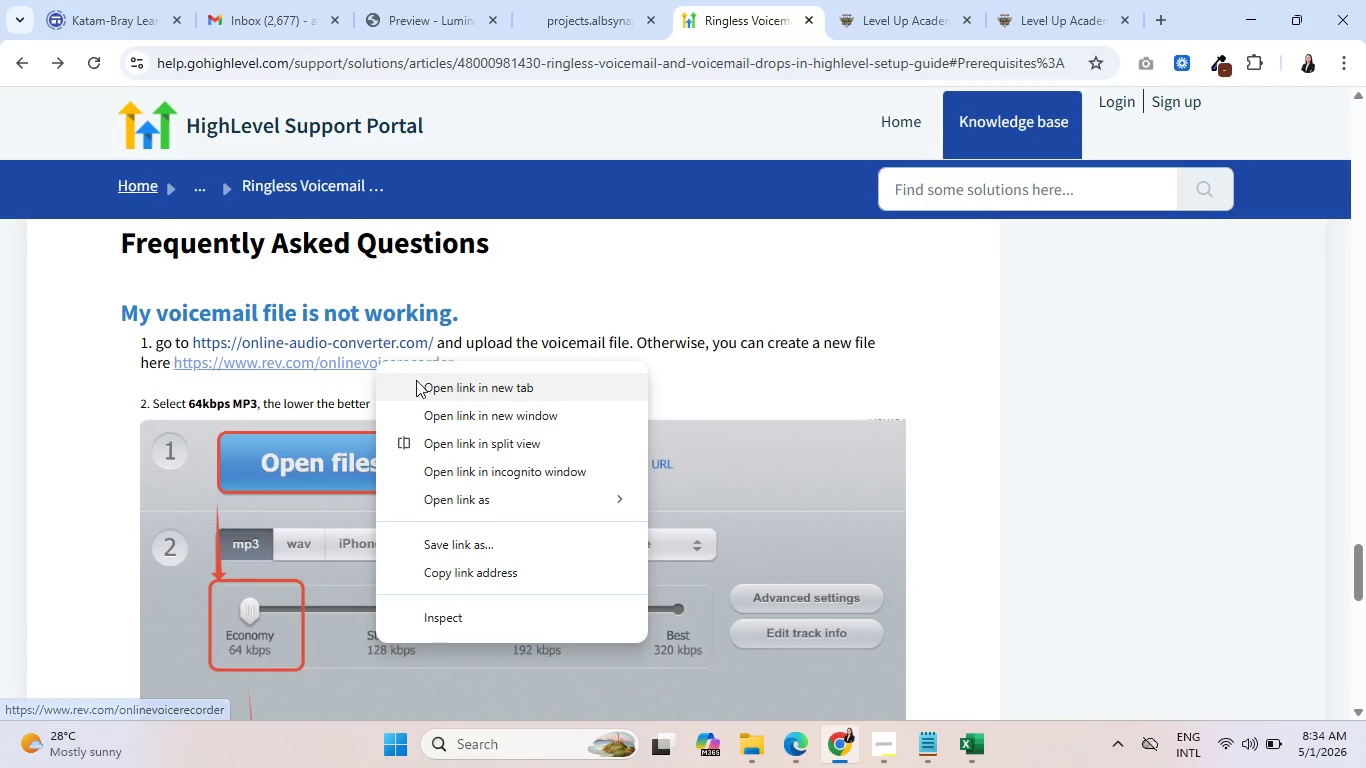 
left_click([418, 380])
 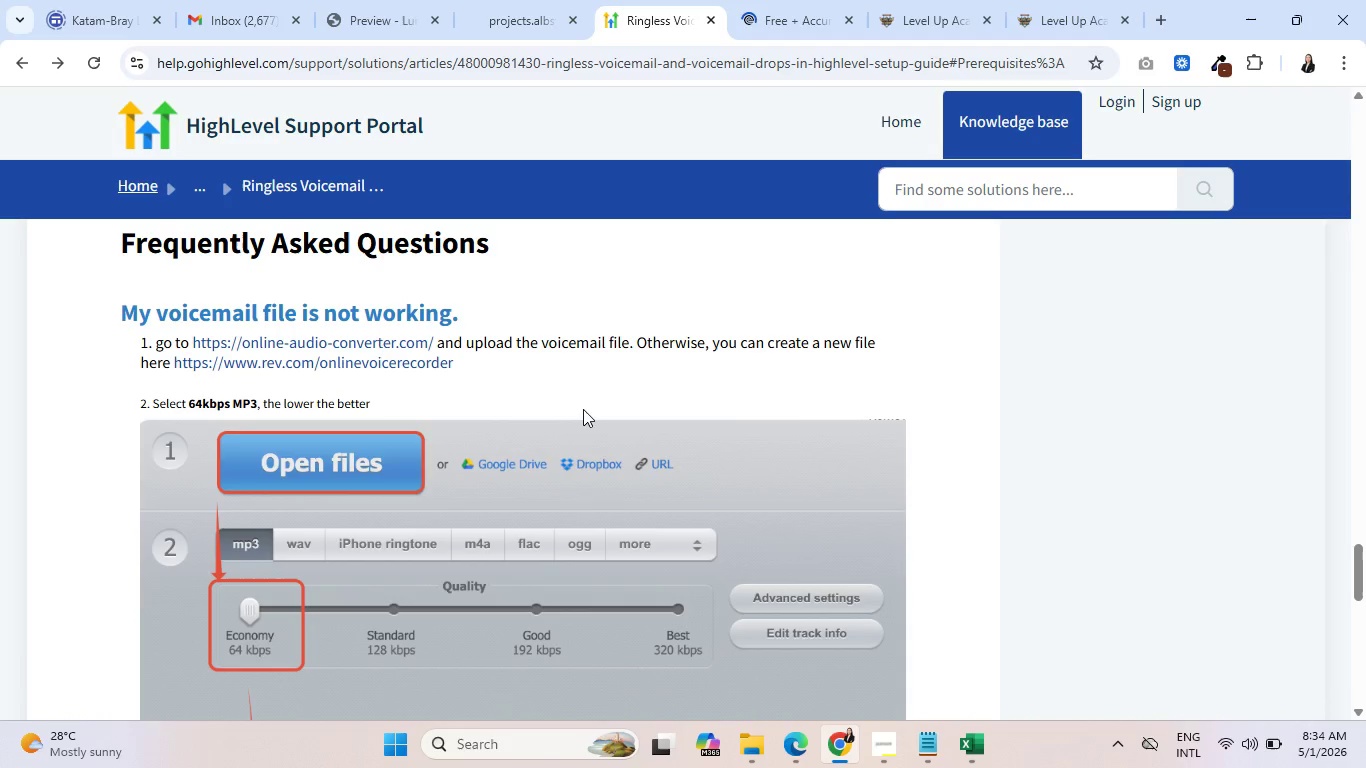 
scroll: coordinate [590, 407], scroll_direction: down, amount: 5.0
 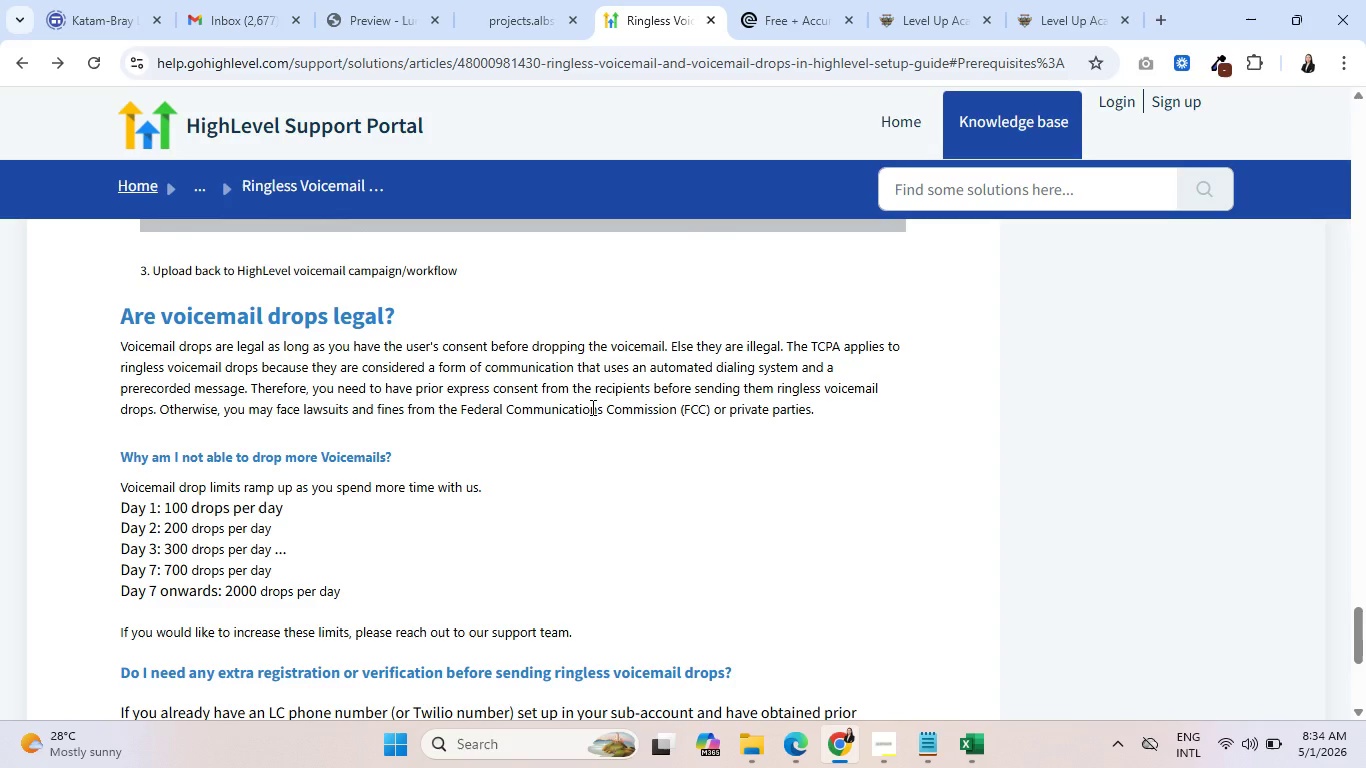 
wait(8.16)
 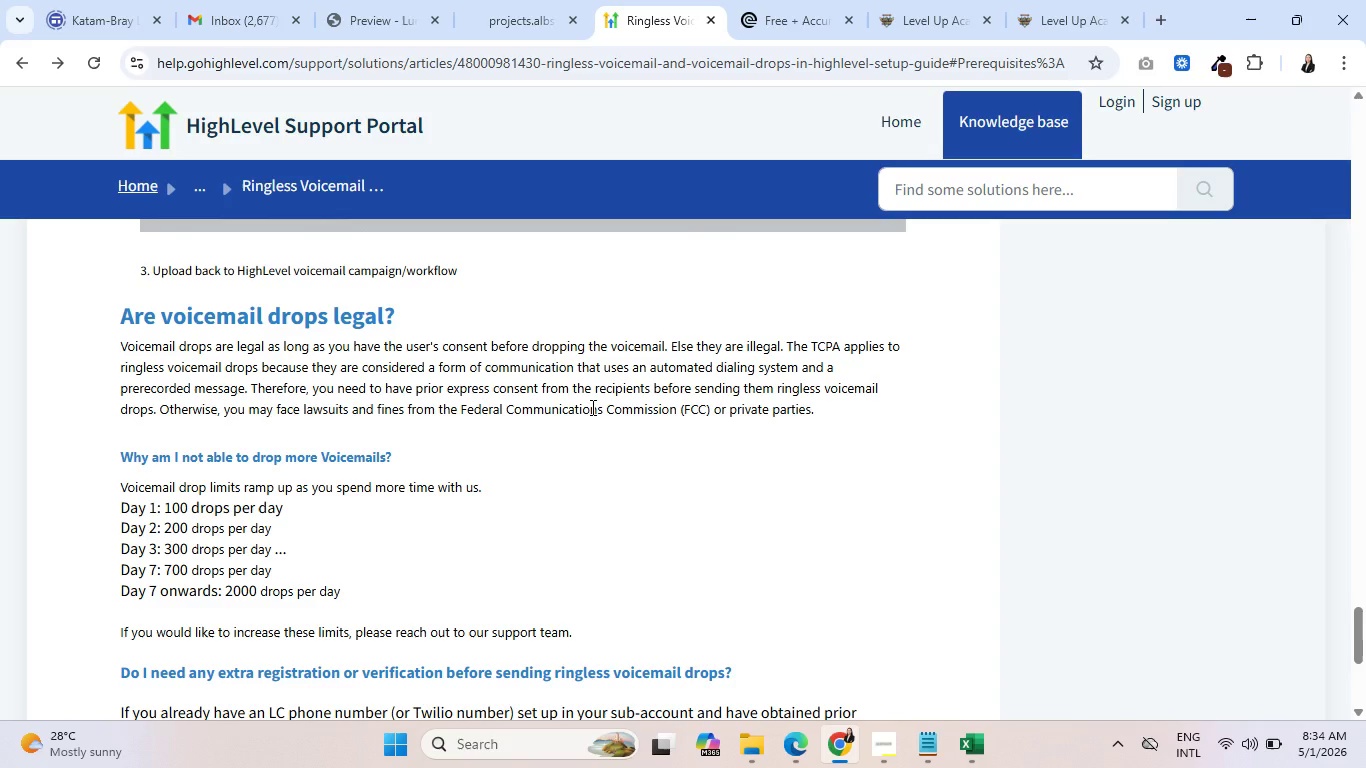 
scroll: coordinate [595, 409], scroll_direction: down, amount: 3.0
 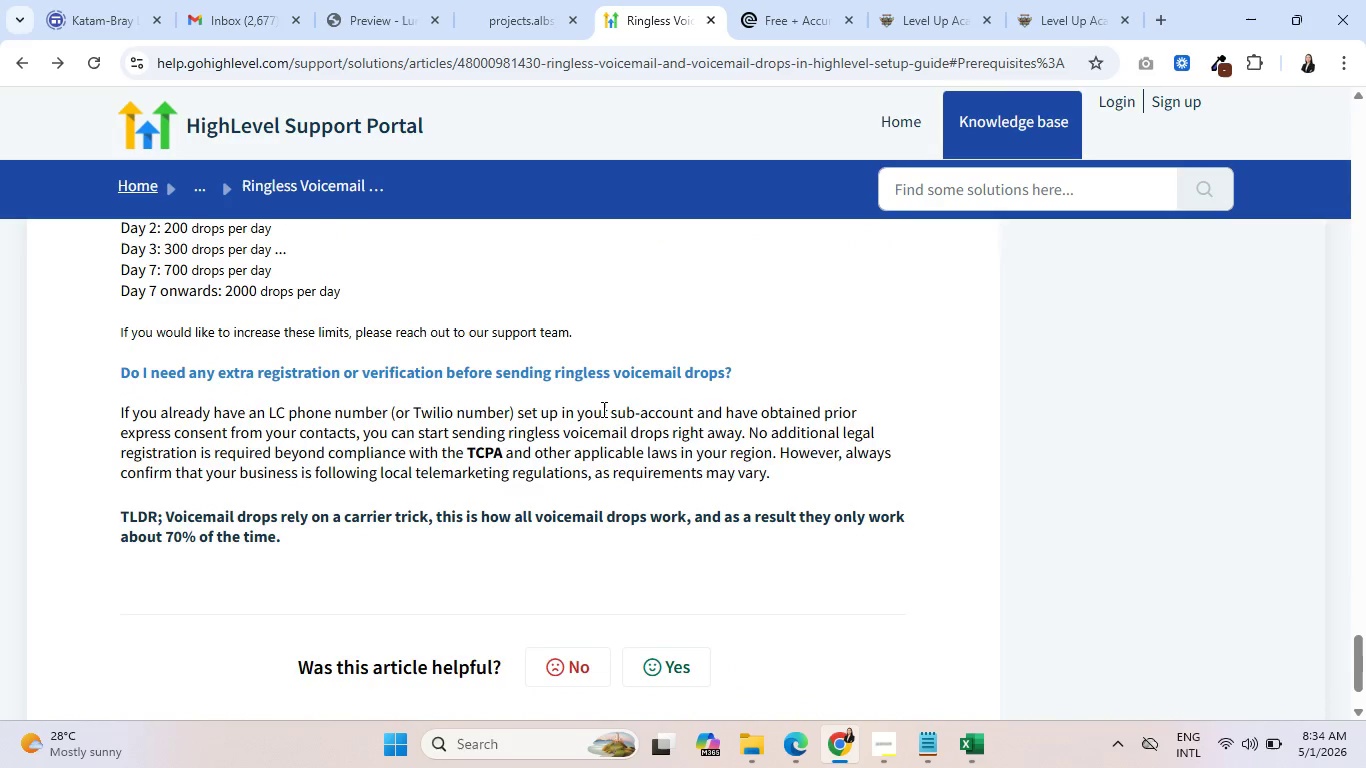 
scroll: coordinate [603, 409], scroll_direction: up, amount: 1.0
 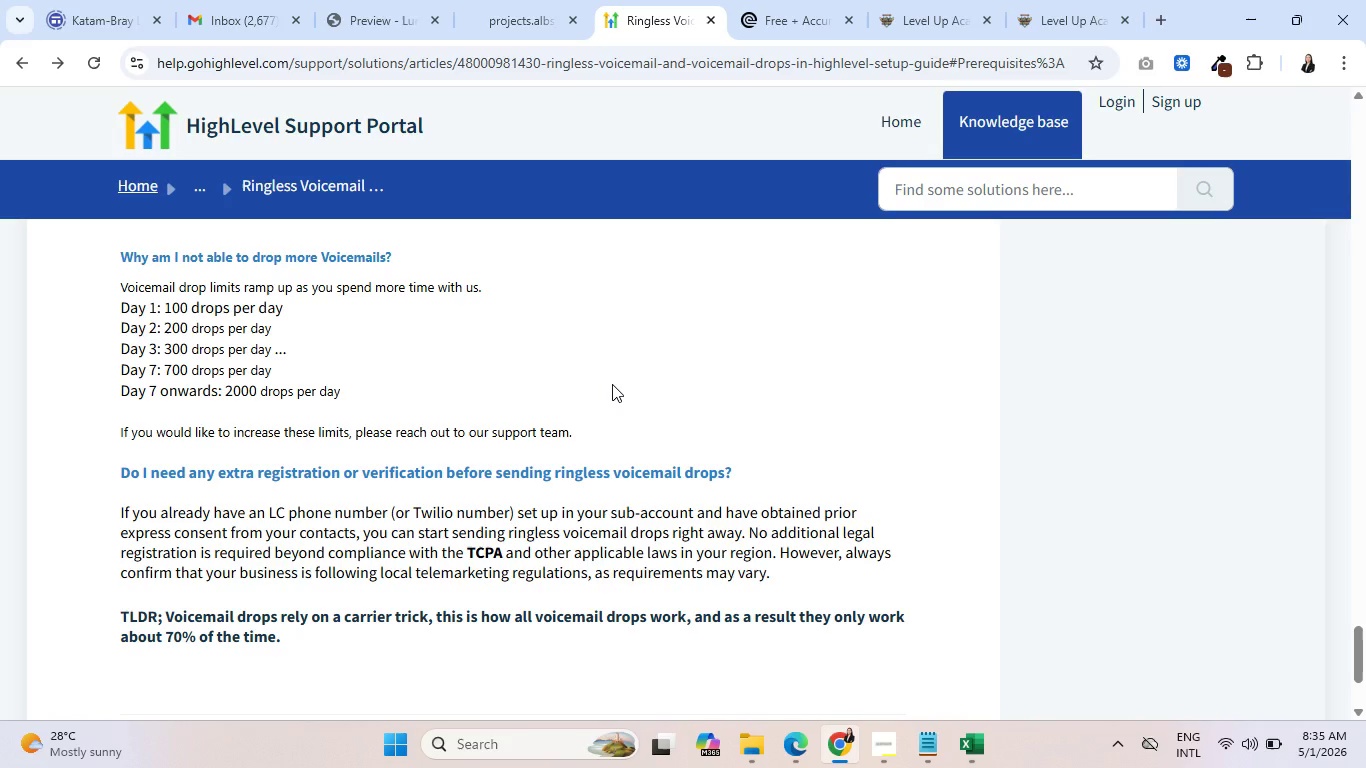 
wait(16.36)
 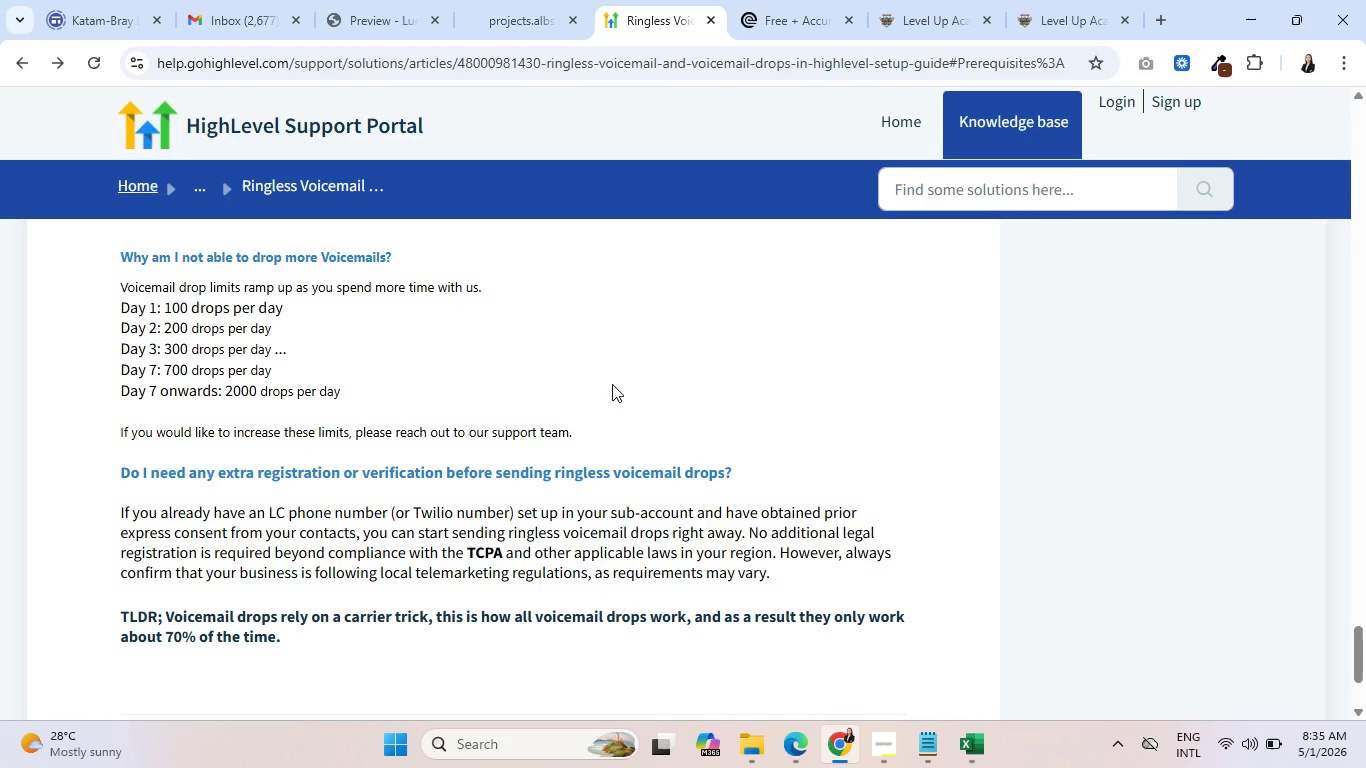 
left_click([759, 0])
 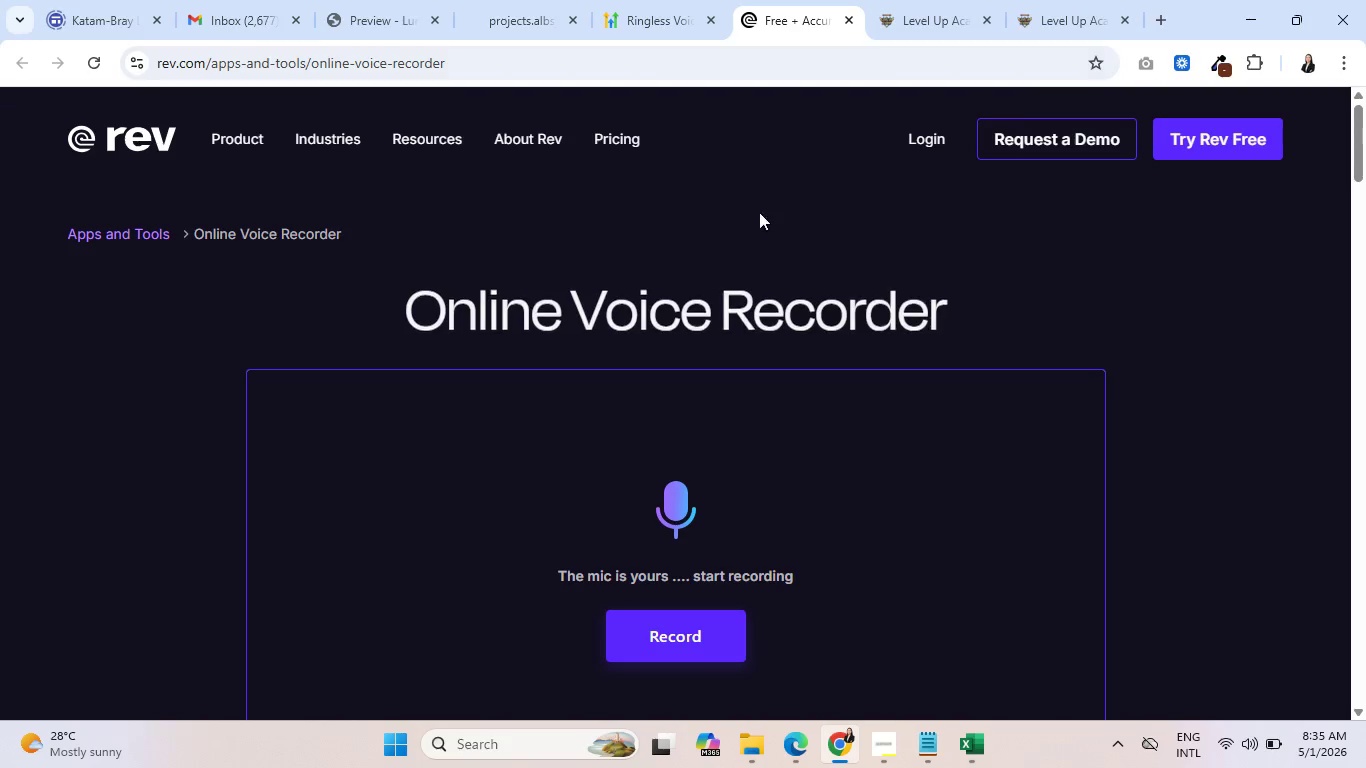 
scroll: coordinate [794, 300], scroll_direction: down, amount: 1.0
 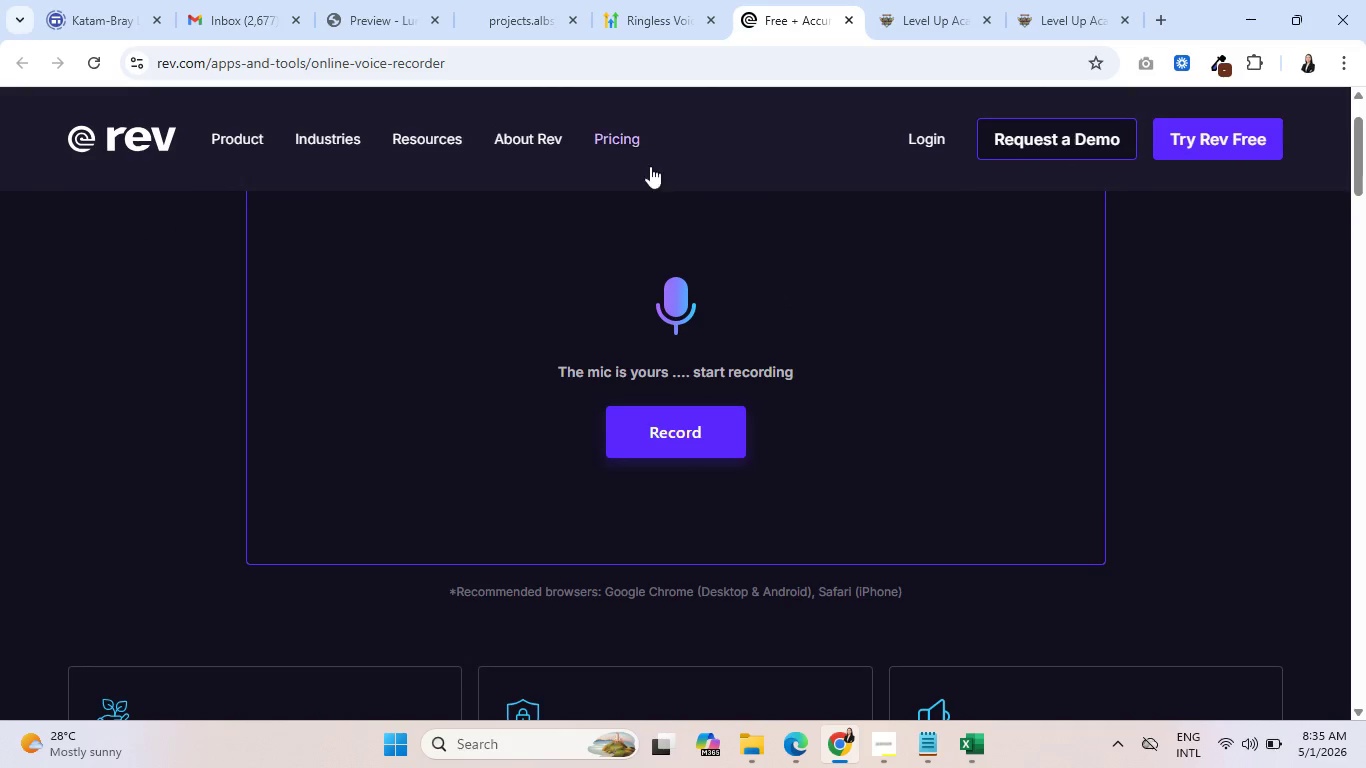 
scroll: coordinate [564, 429], scroll_direction: up, amount: 3.0
 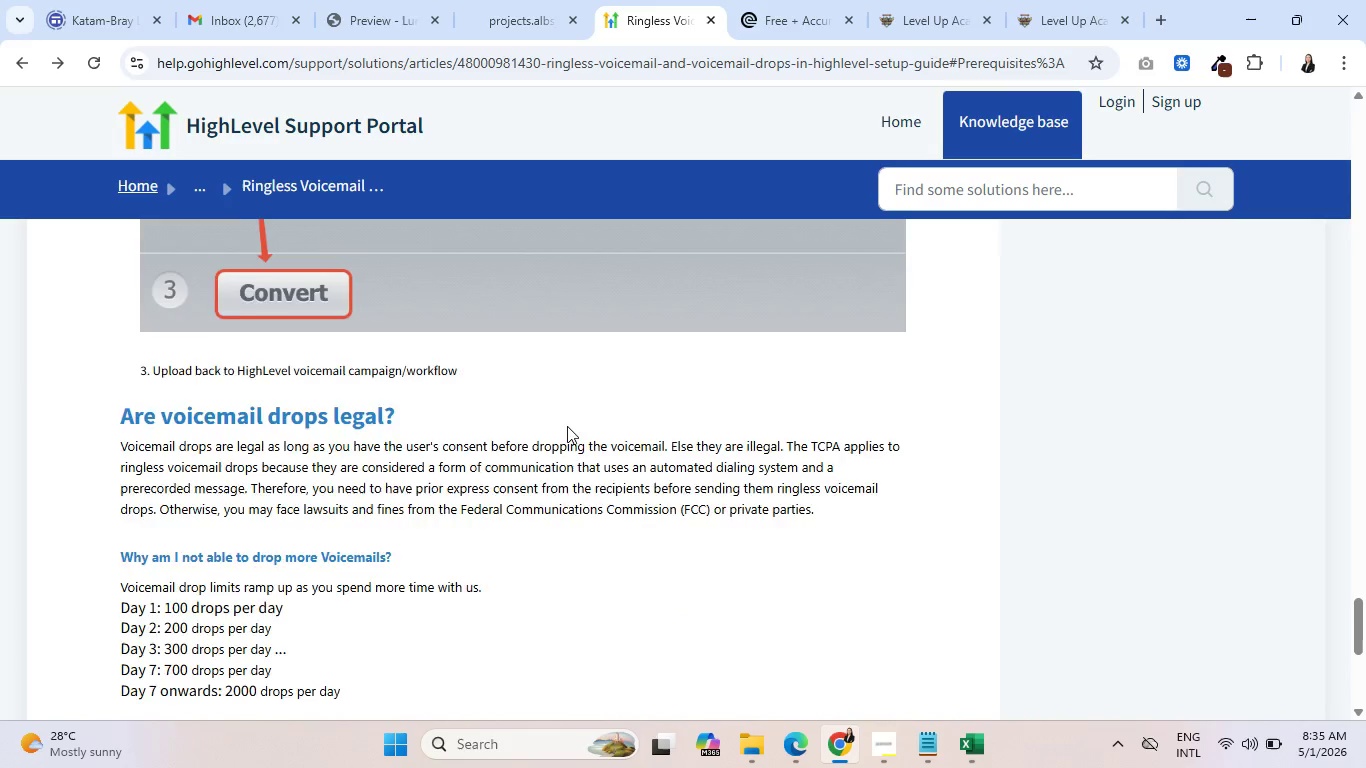 
left_click([650, 0])
 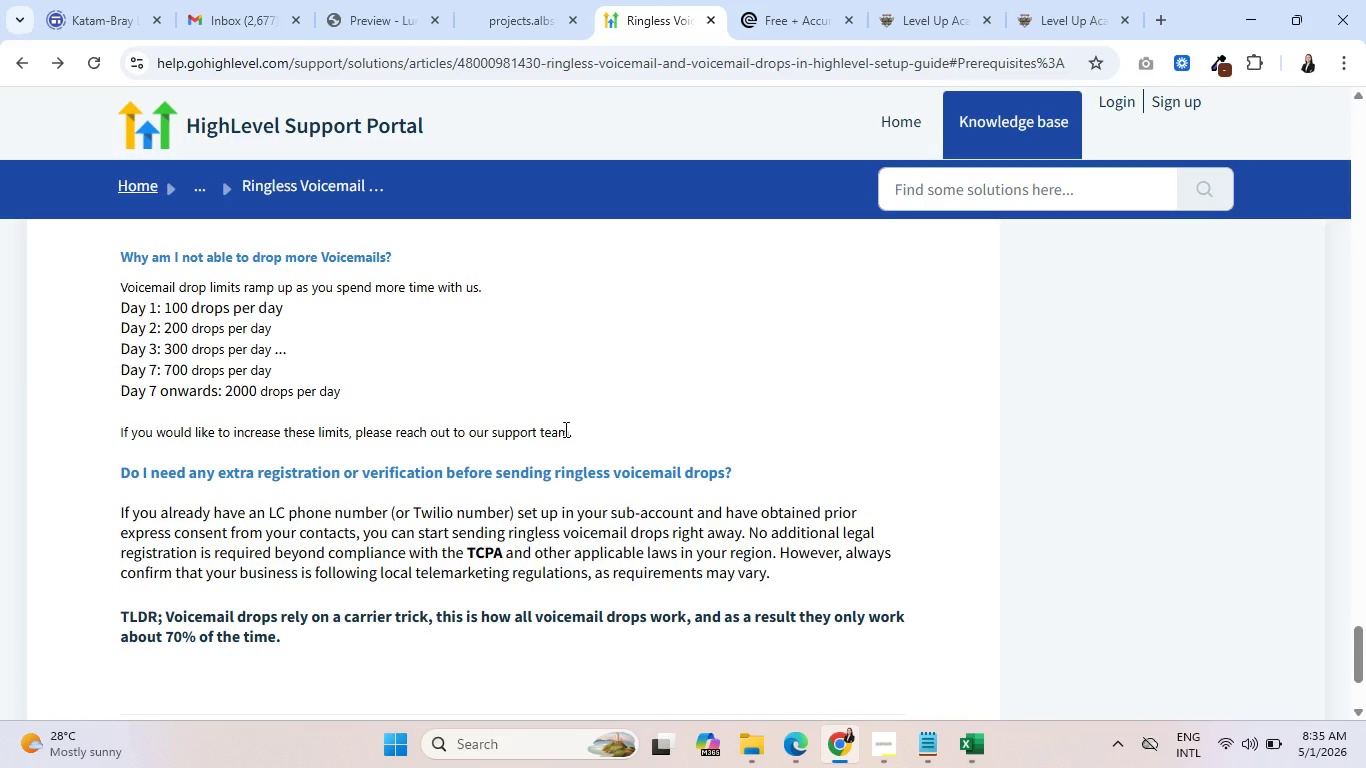 
scroll: coordinate [576, 421], scroll_direction: up, amount: 11.0
 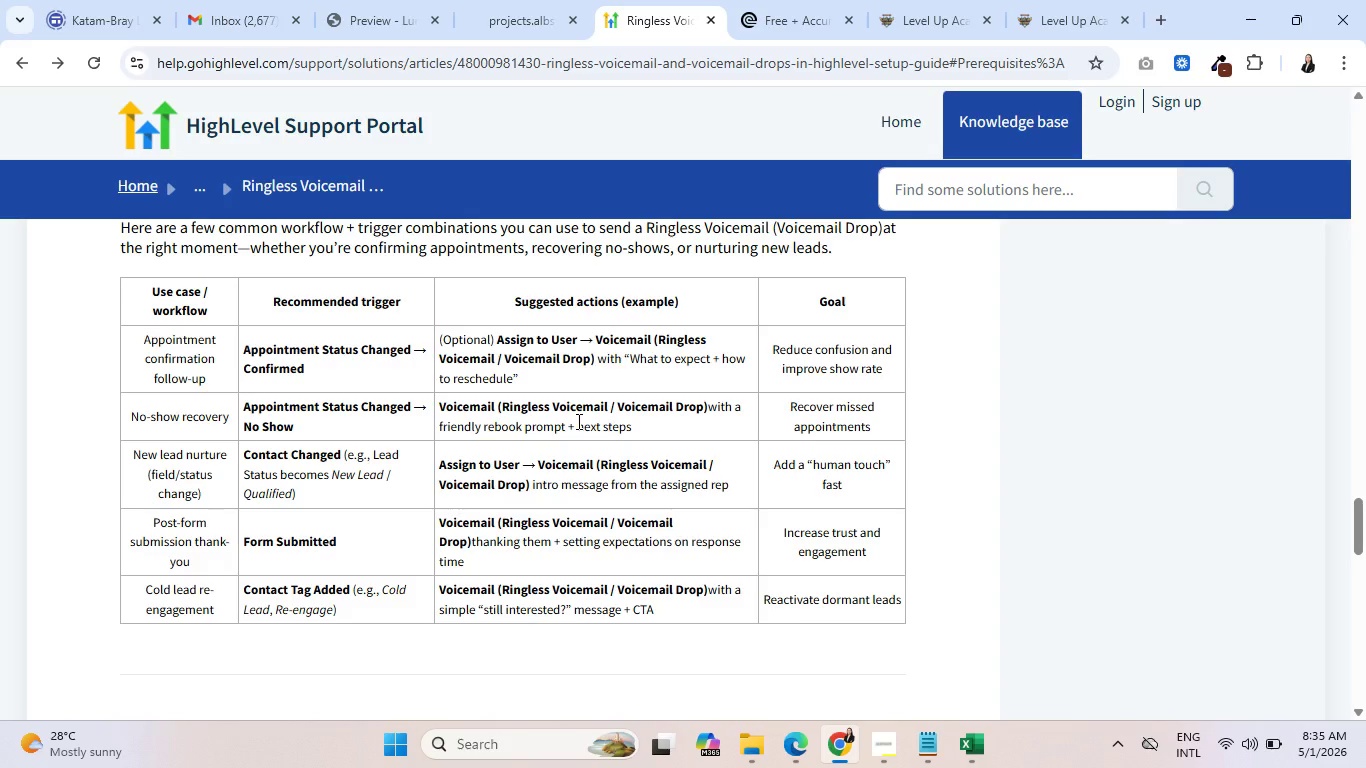 
wait(20.75)
 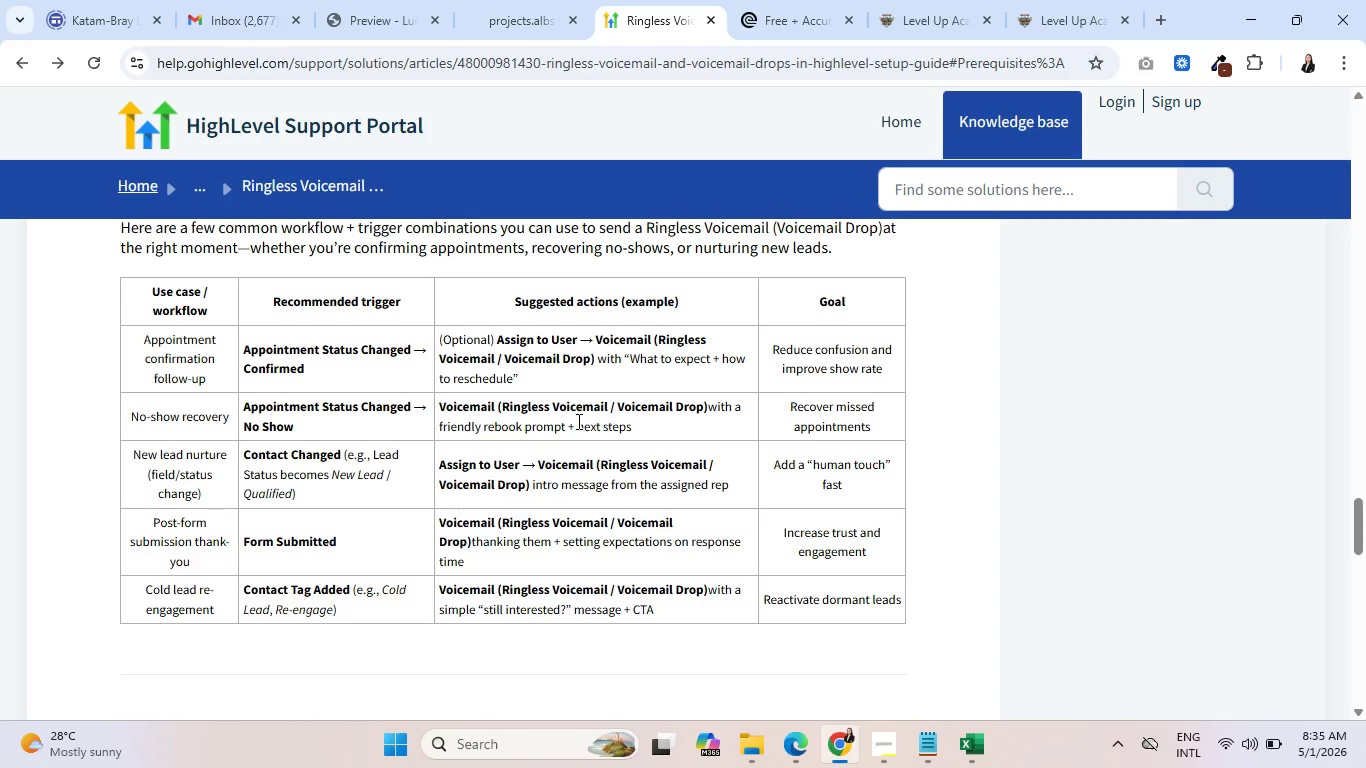 
left_click([809, 0])
 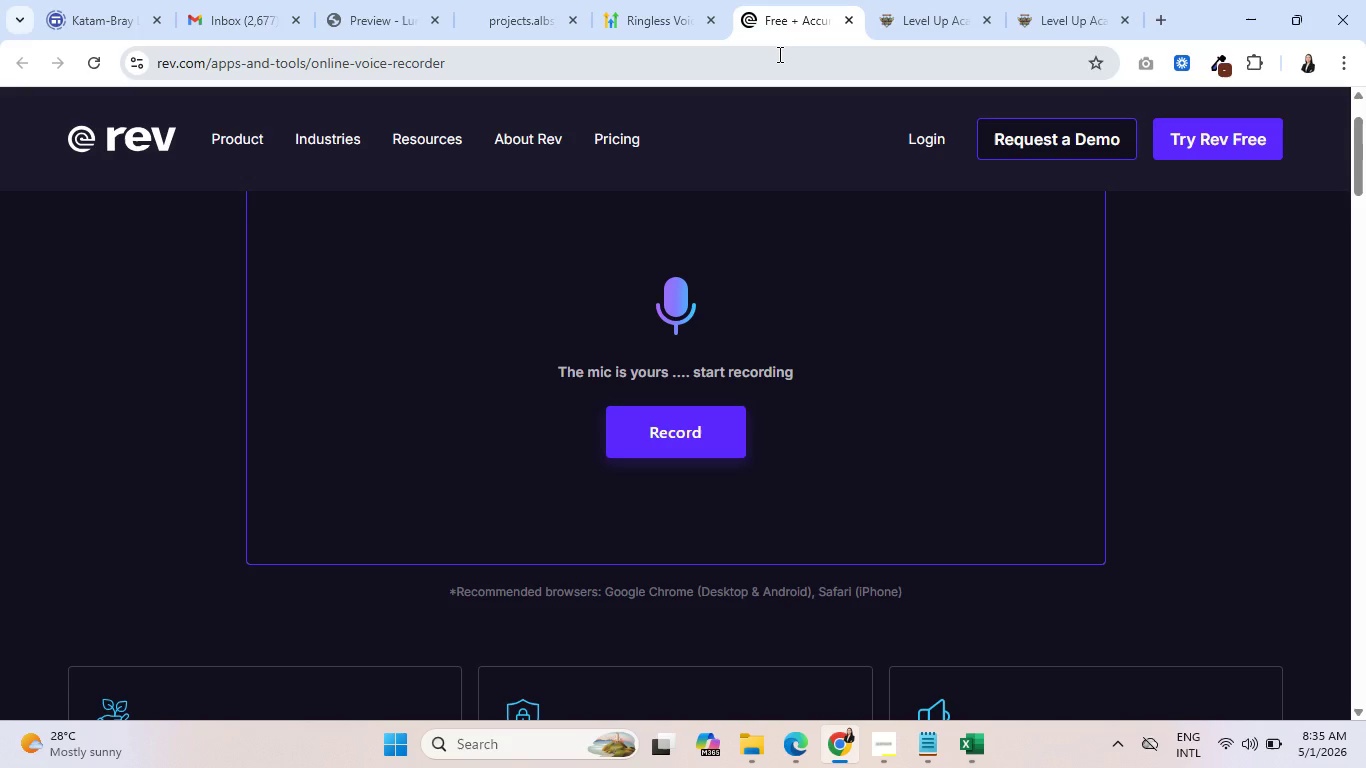 
wait(6.88)
 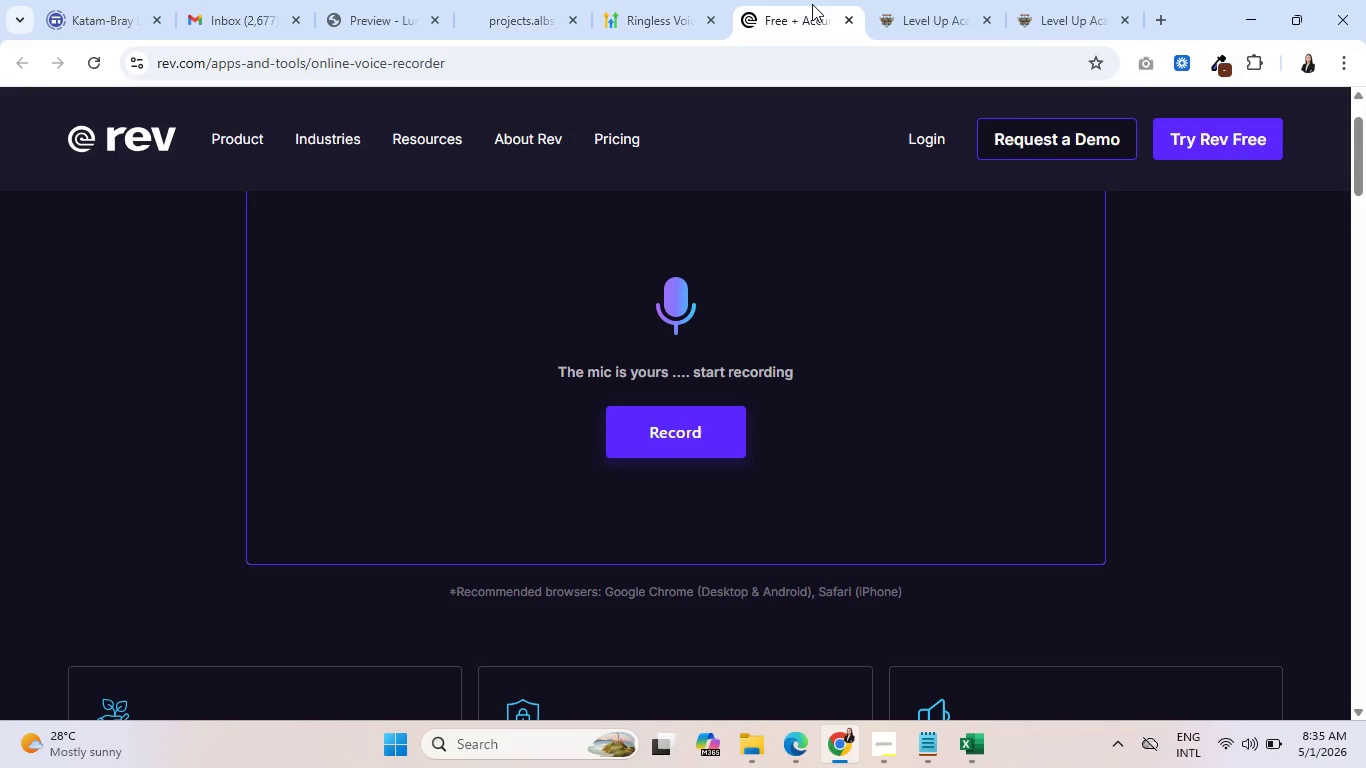 
left_click([642, 429])
 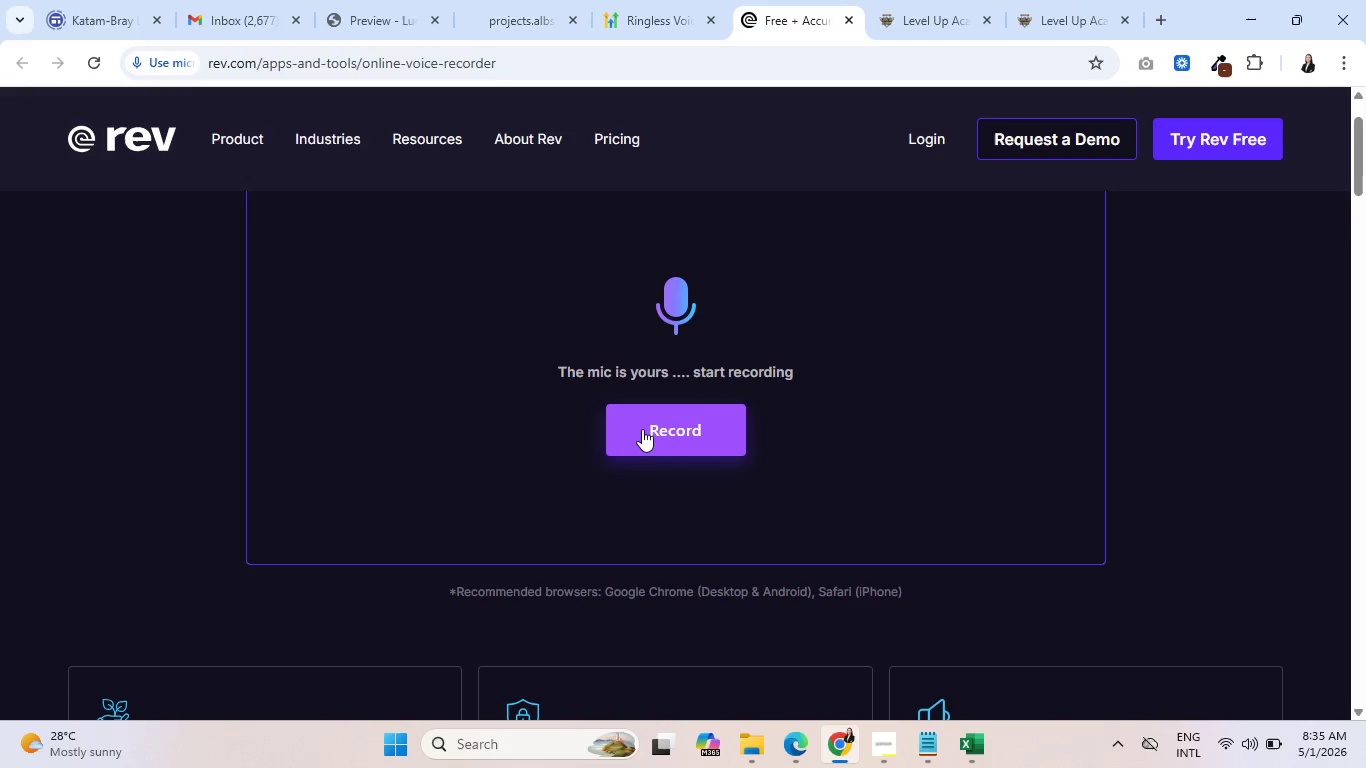 
mouse_move([280, 362])
 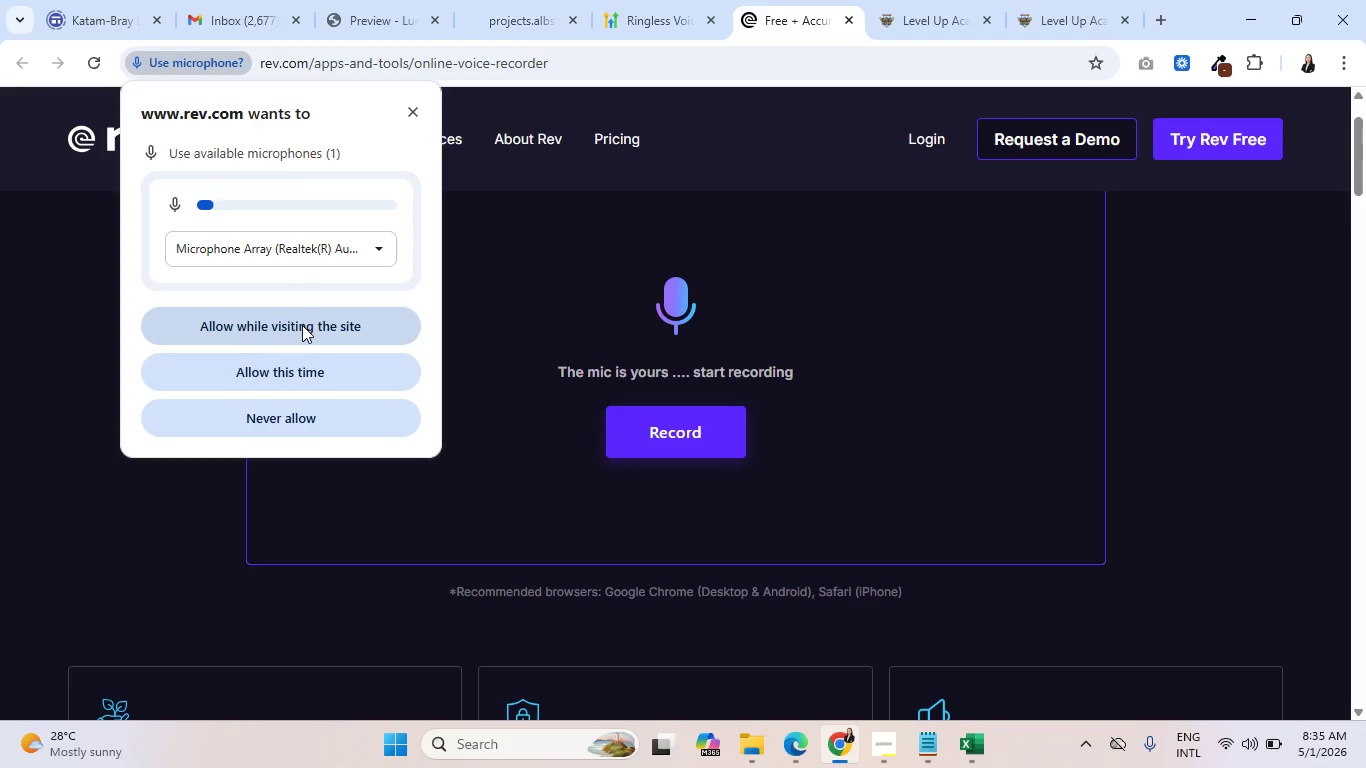 
left_click([301, 326])
 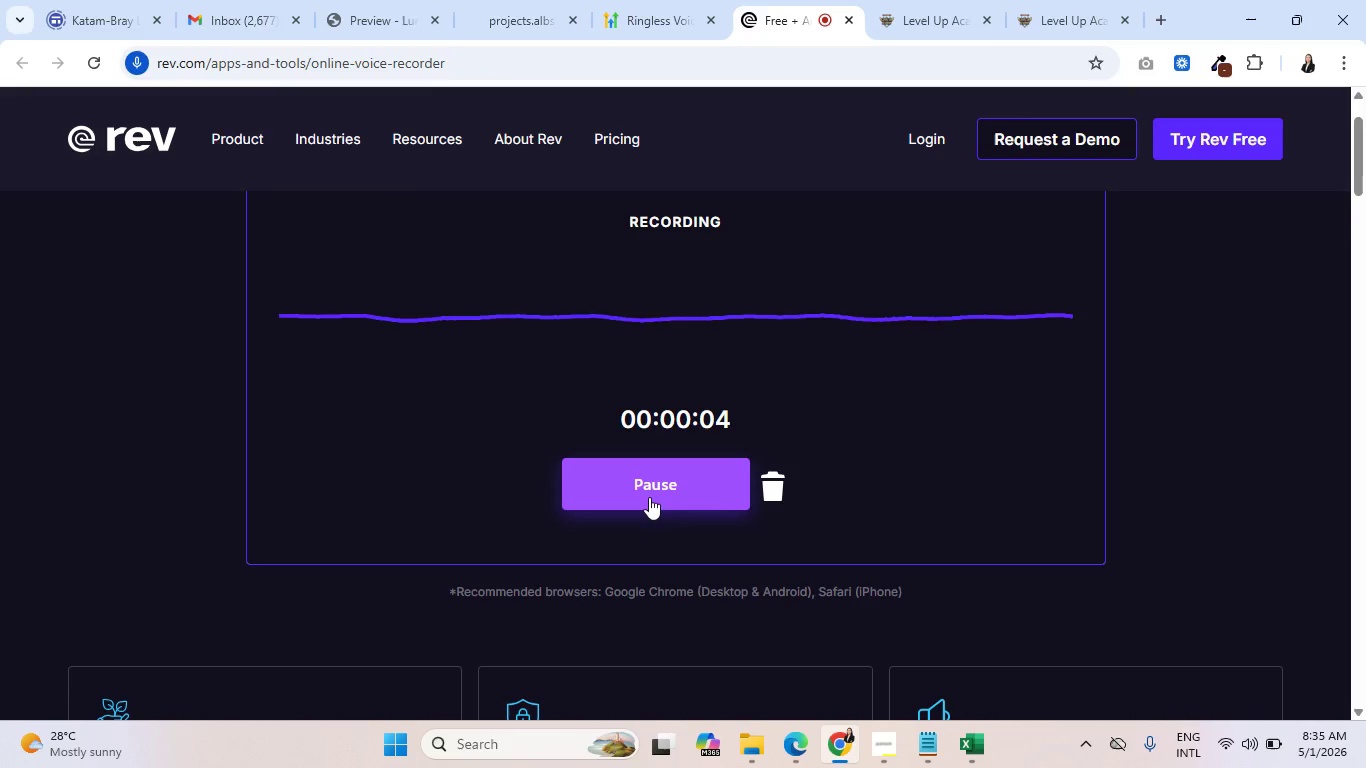 
wait(7.17)
 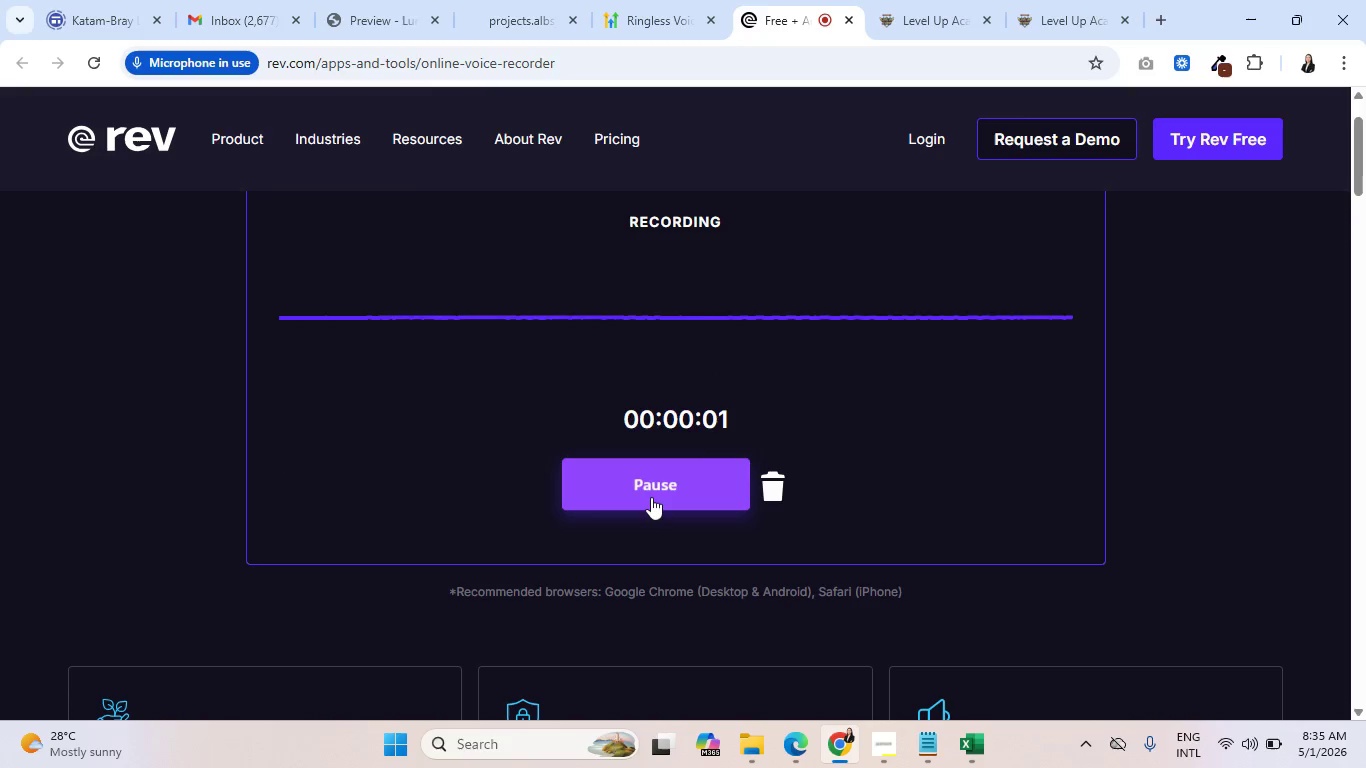 
left_click([649, 497])
 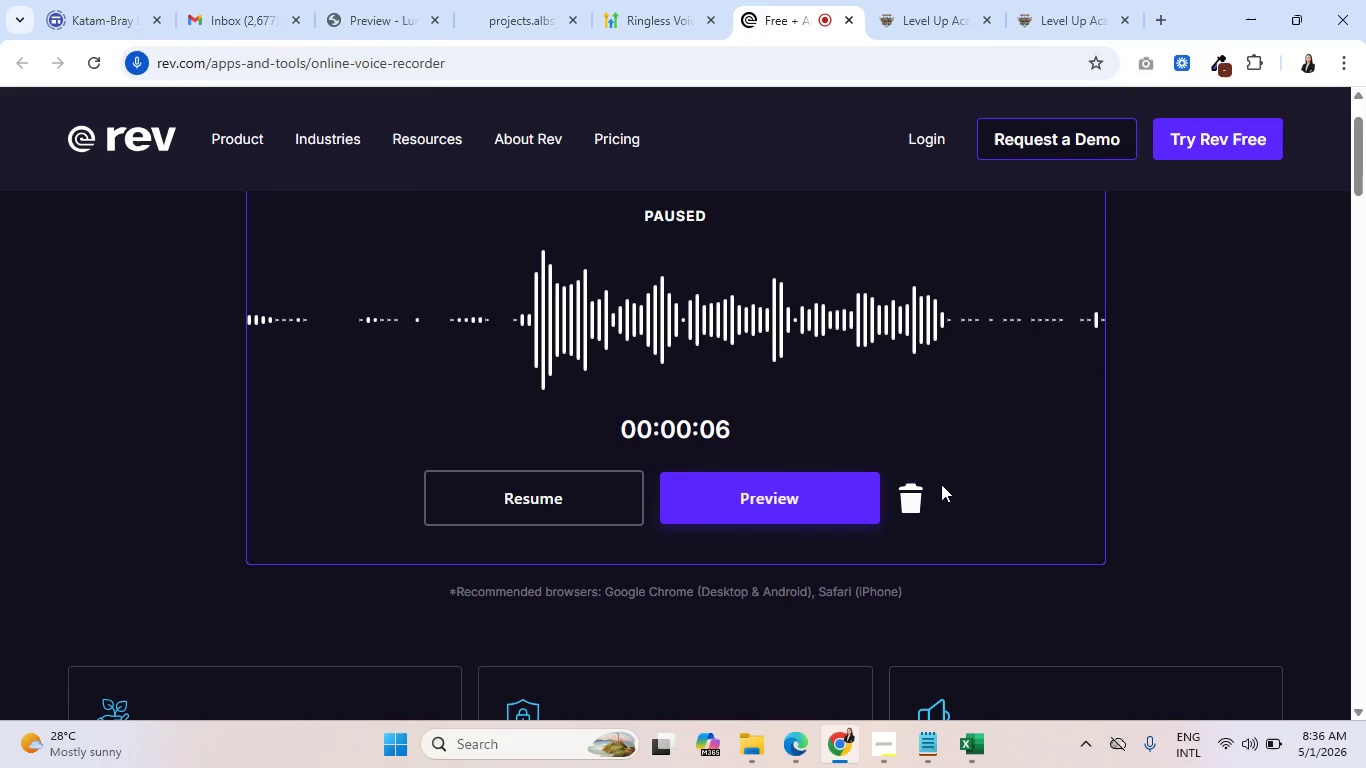 
left_click([912, 495])
 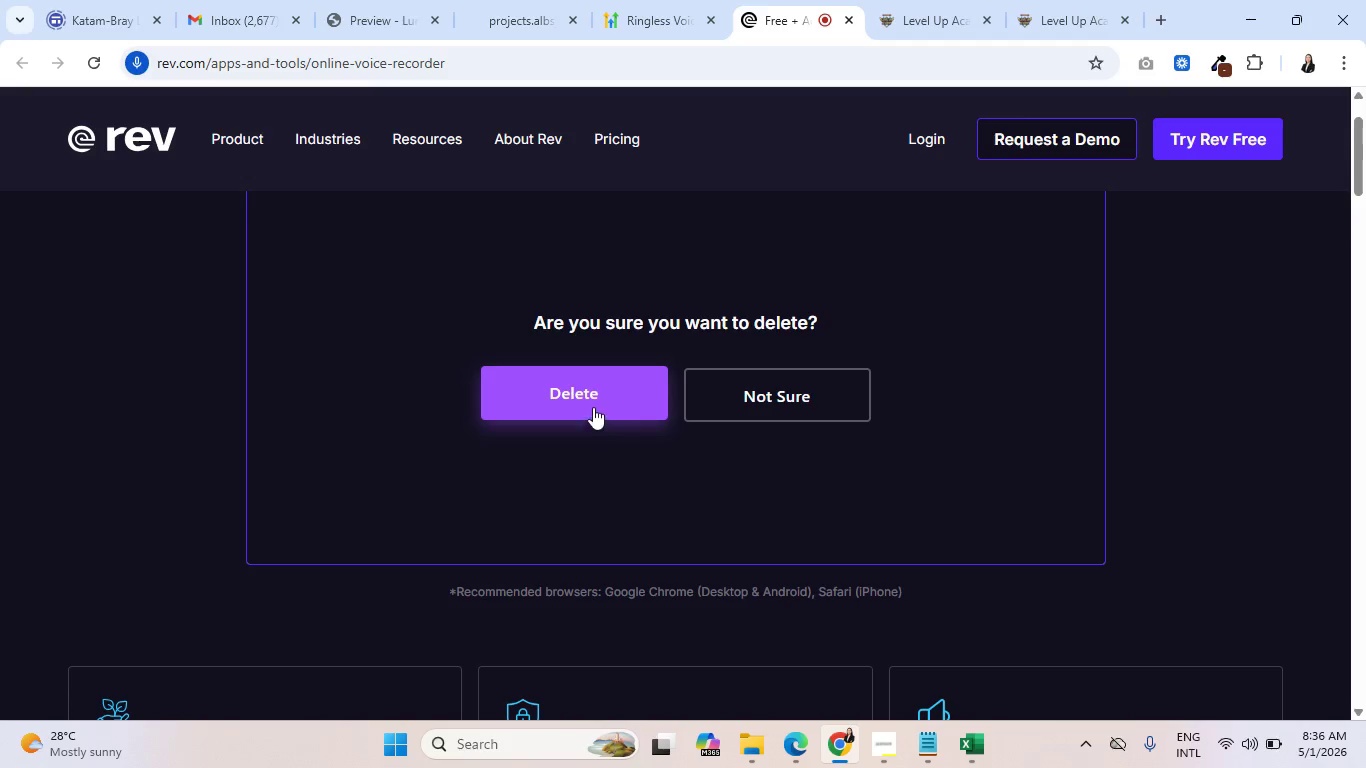 
left_click([593, 402])
 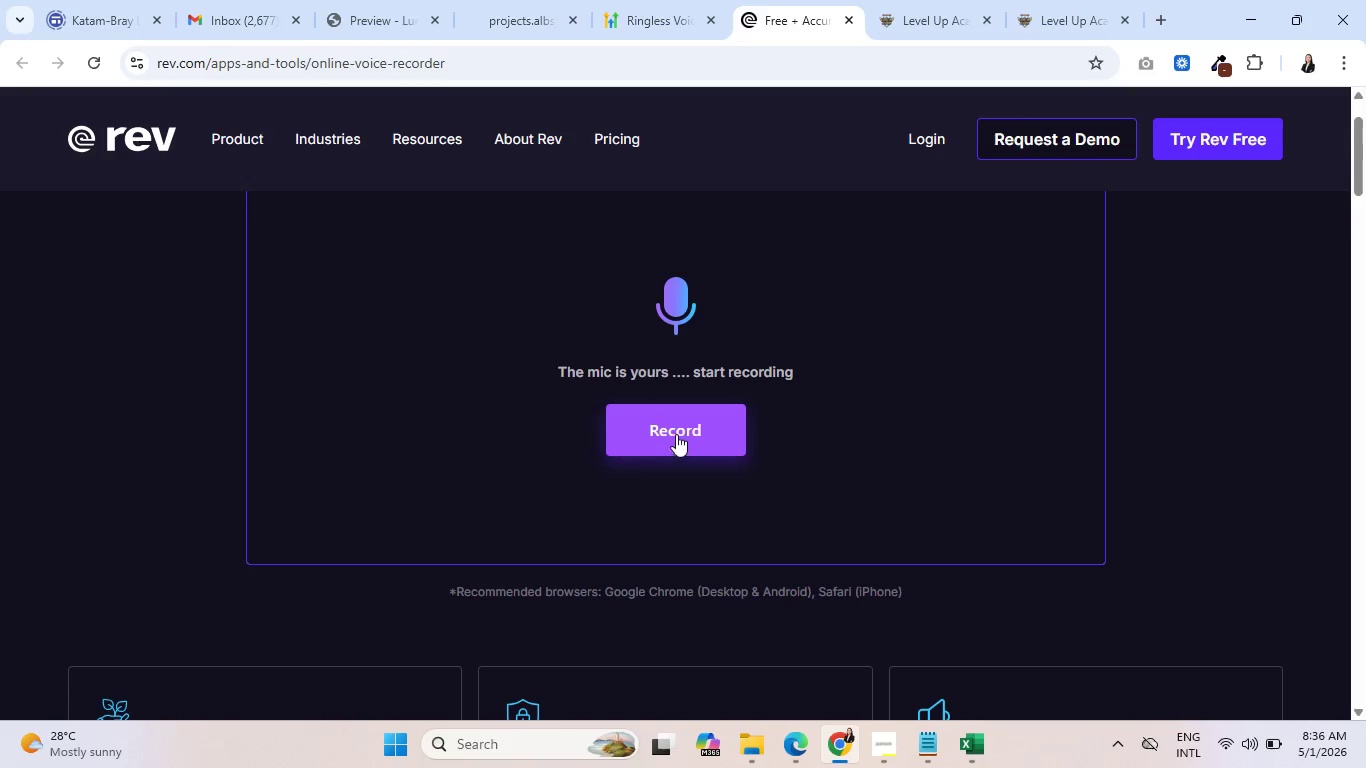 
left_click([677, 427])
 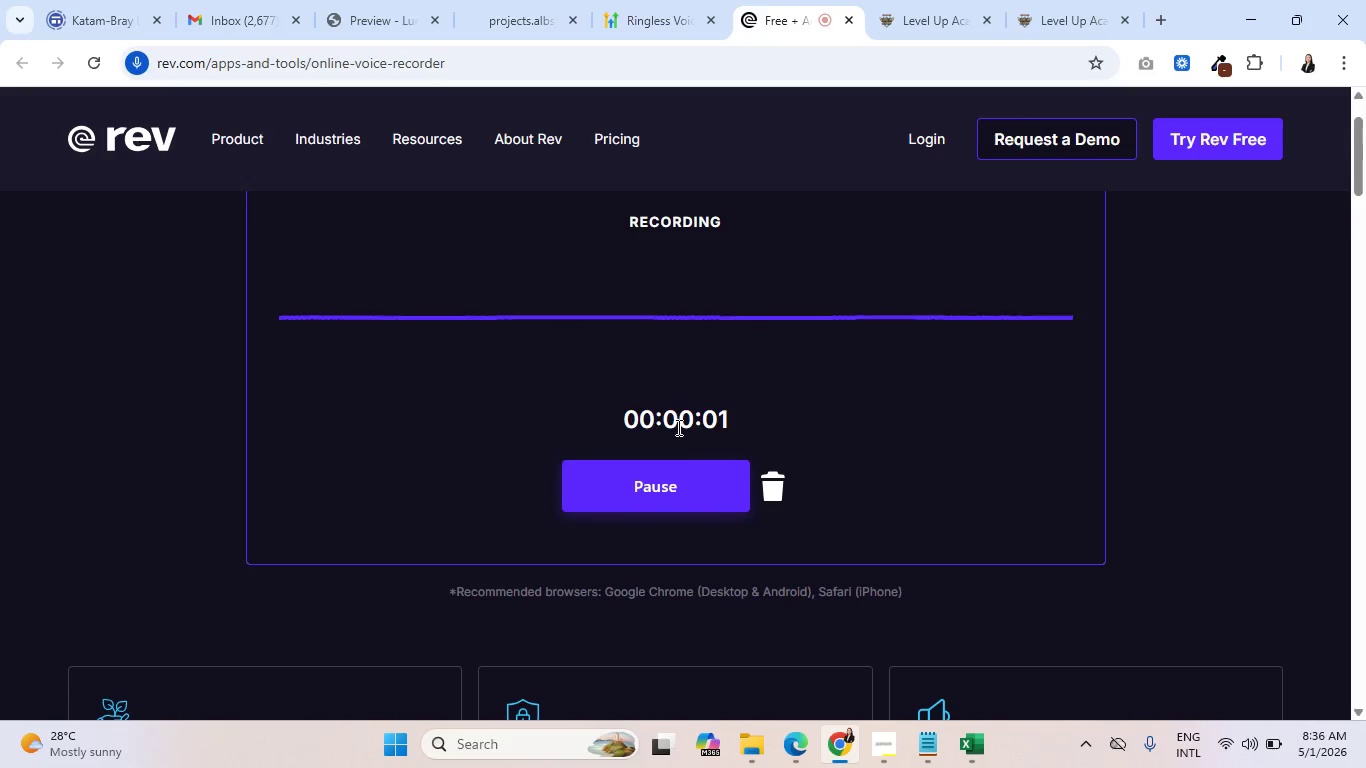 
left_click([777, 483])
 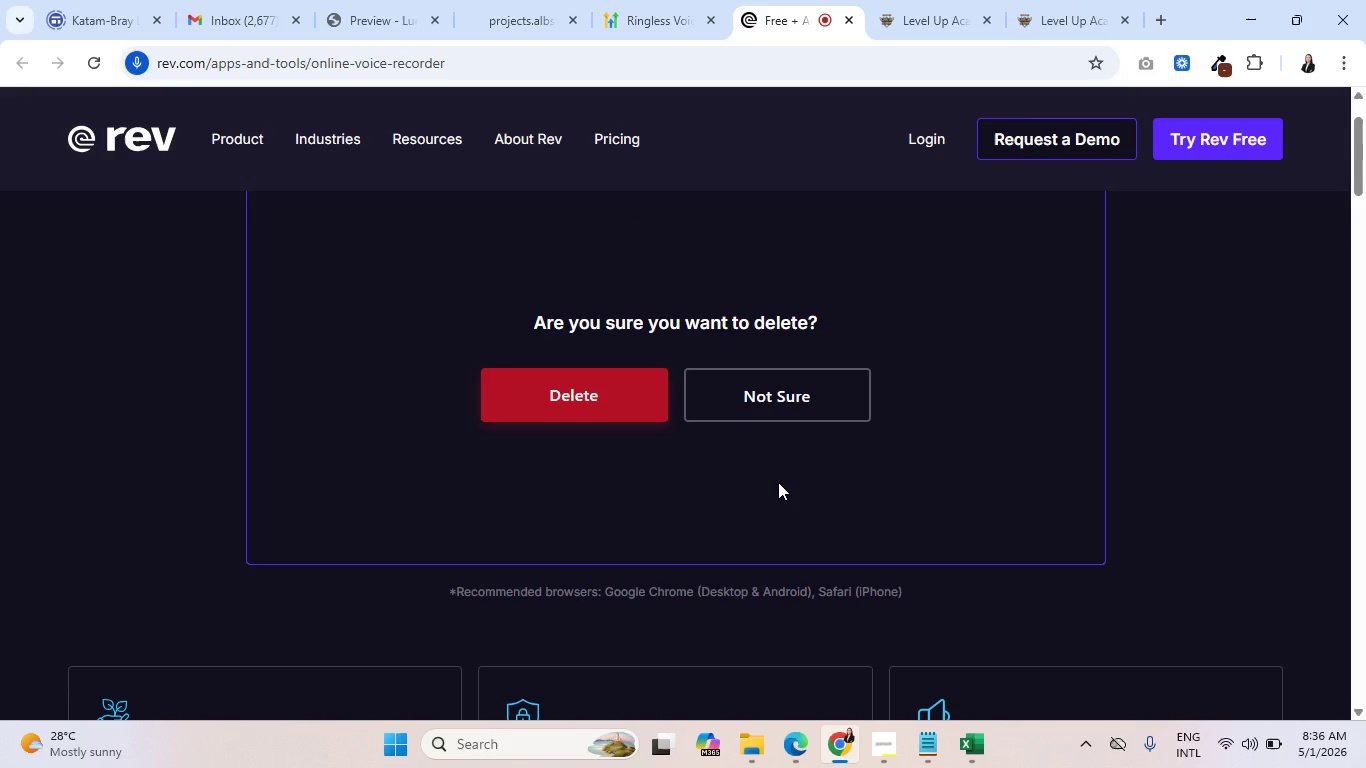 
left_click([559, 420])
 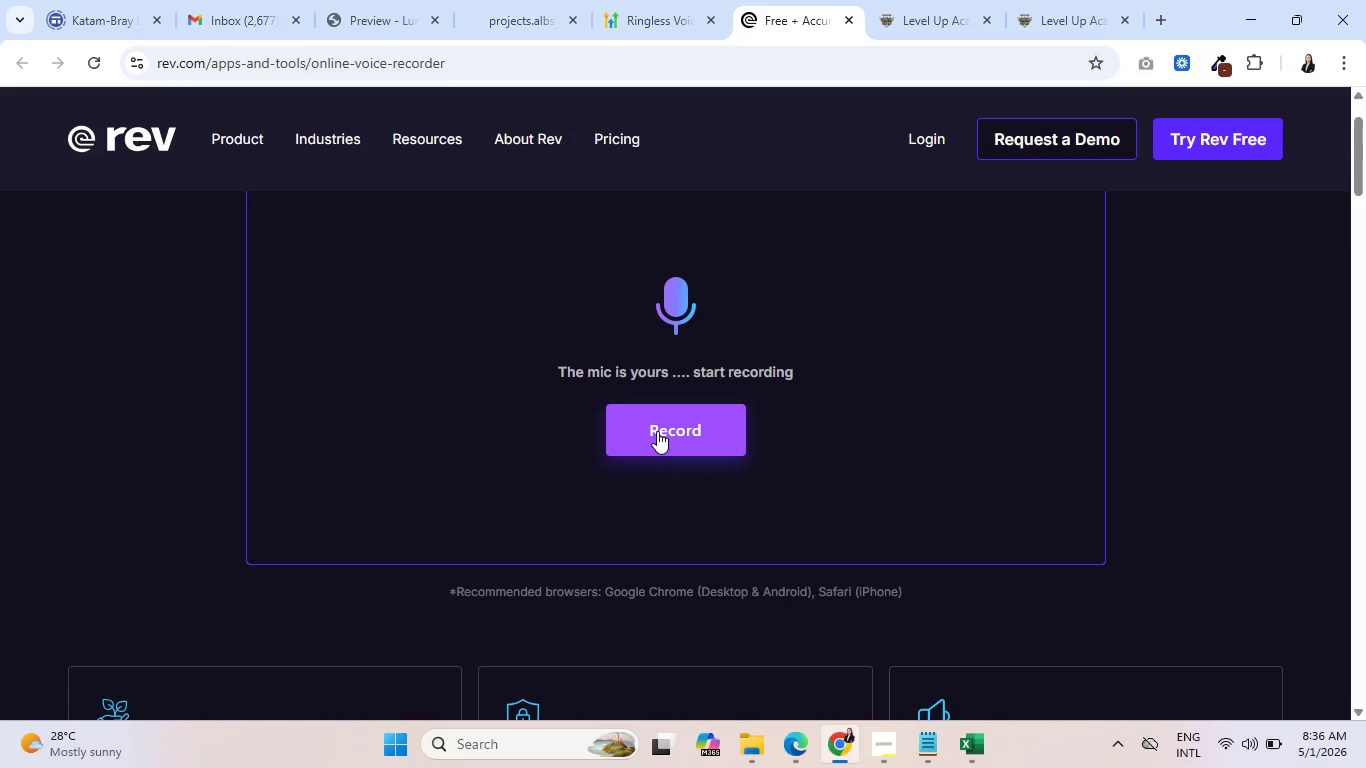 
left_click([657, 431])
 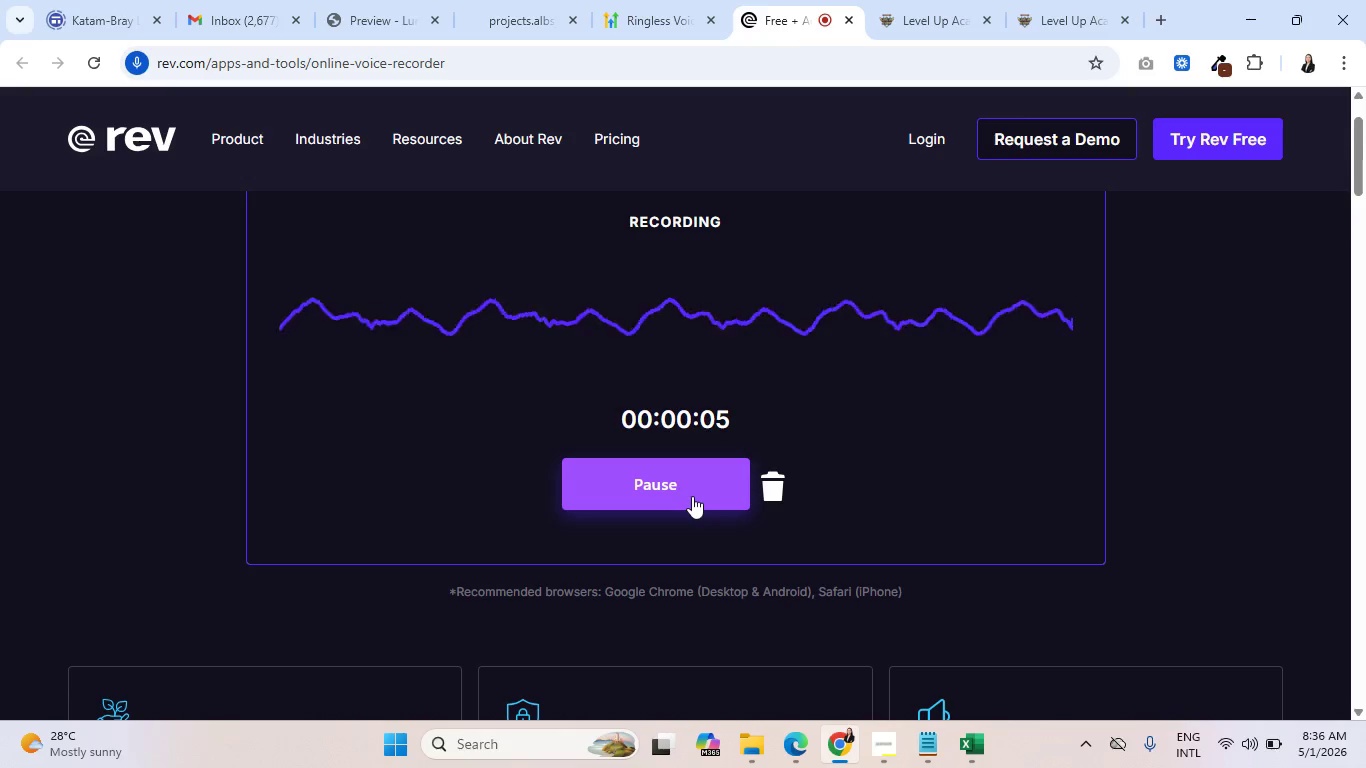 
wait(7.41)
 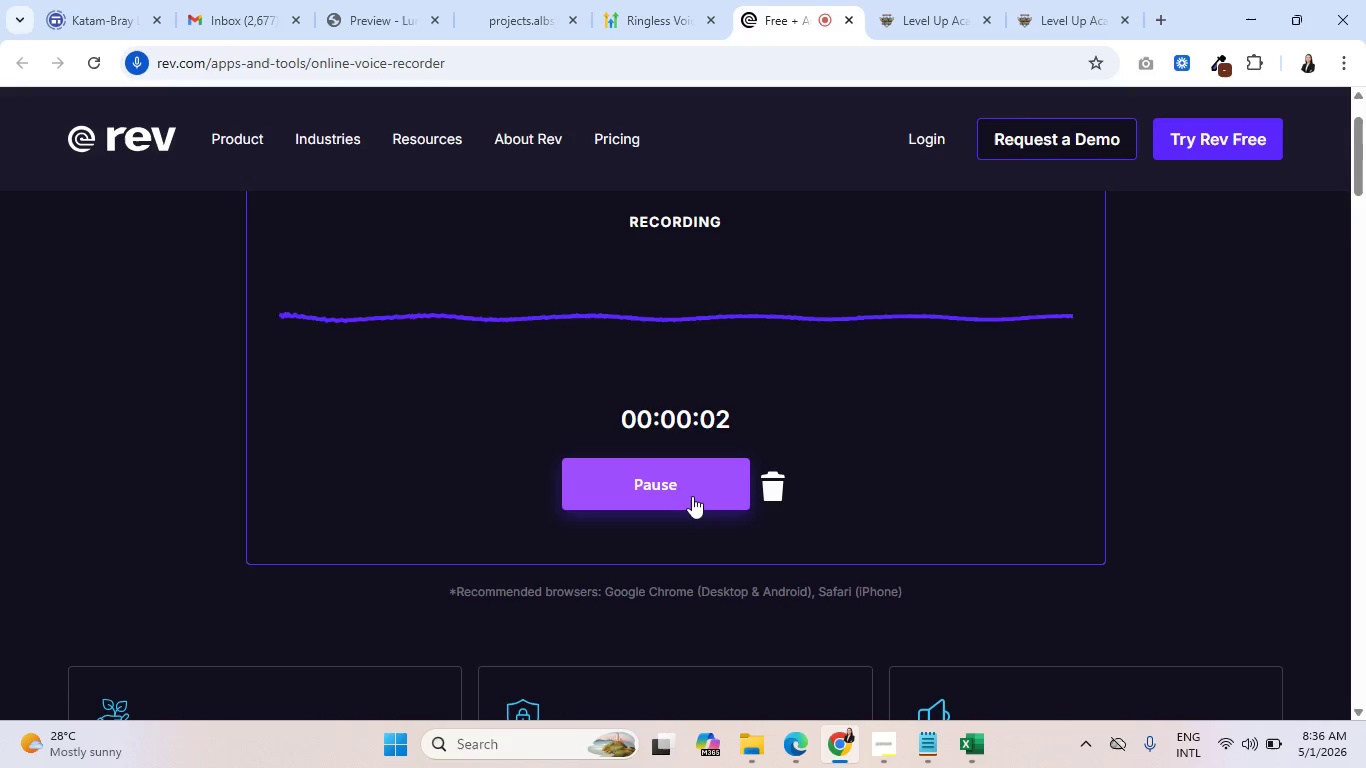 
left_click([704, 489])
 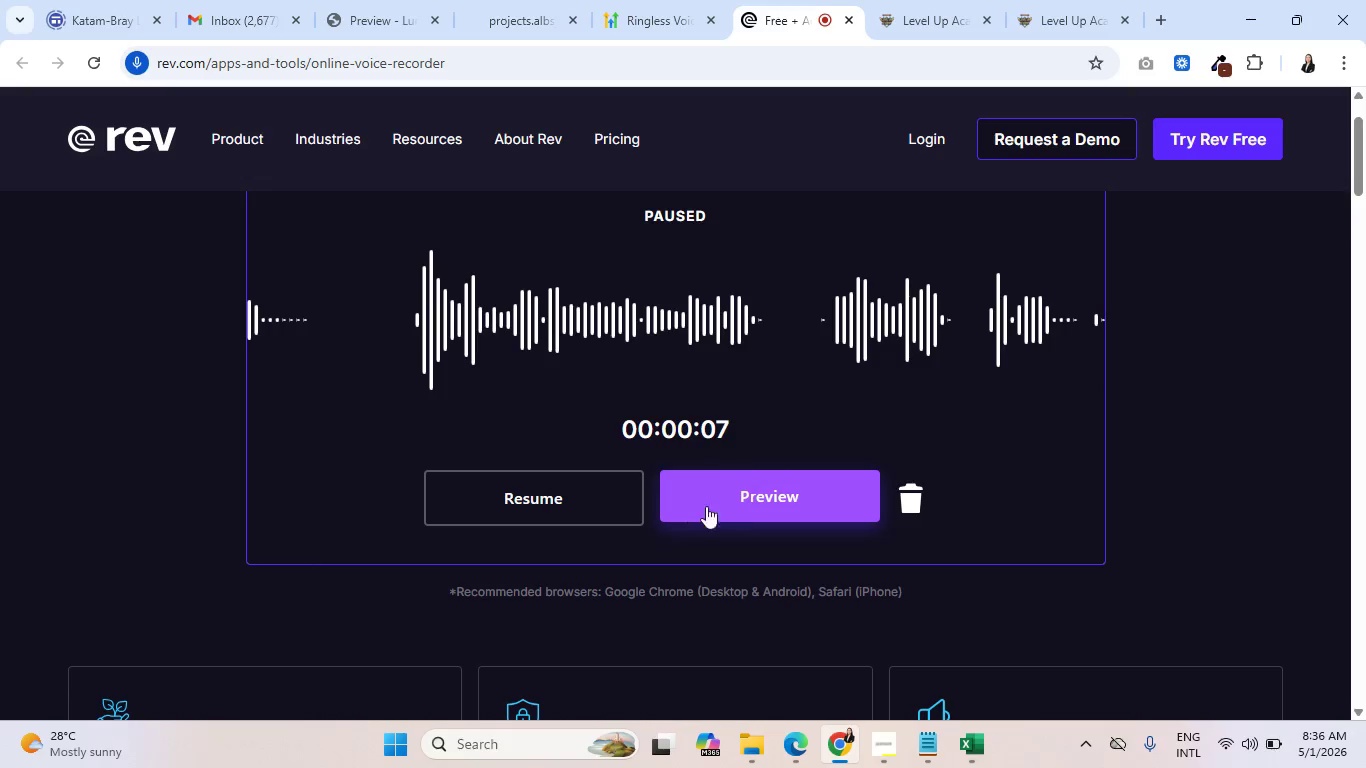 
left_click([766, 495])
 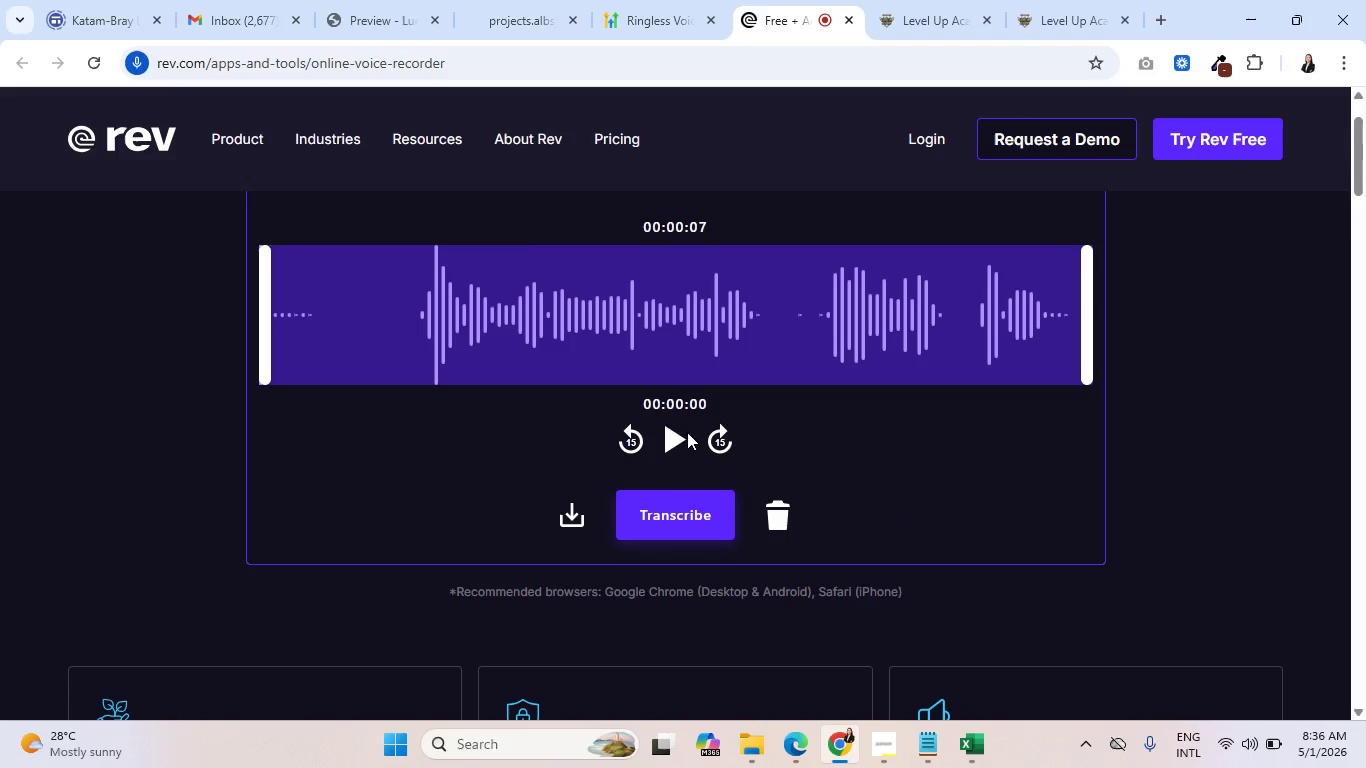 
left_click([670, 436])
 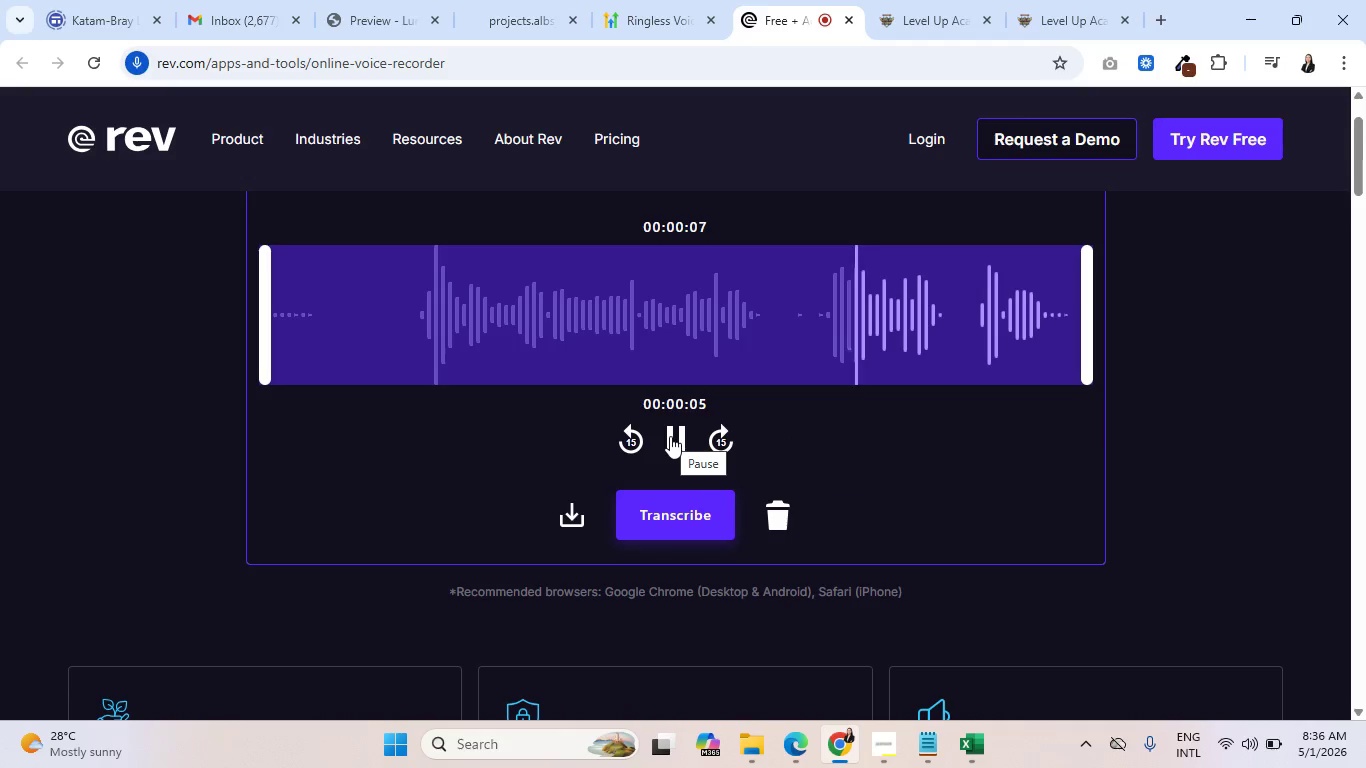 
wait(7.22)
 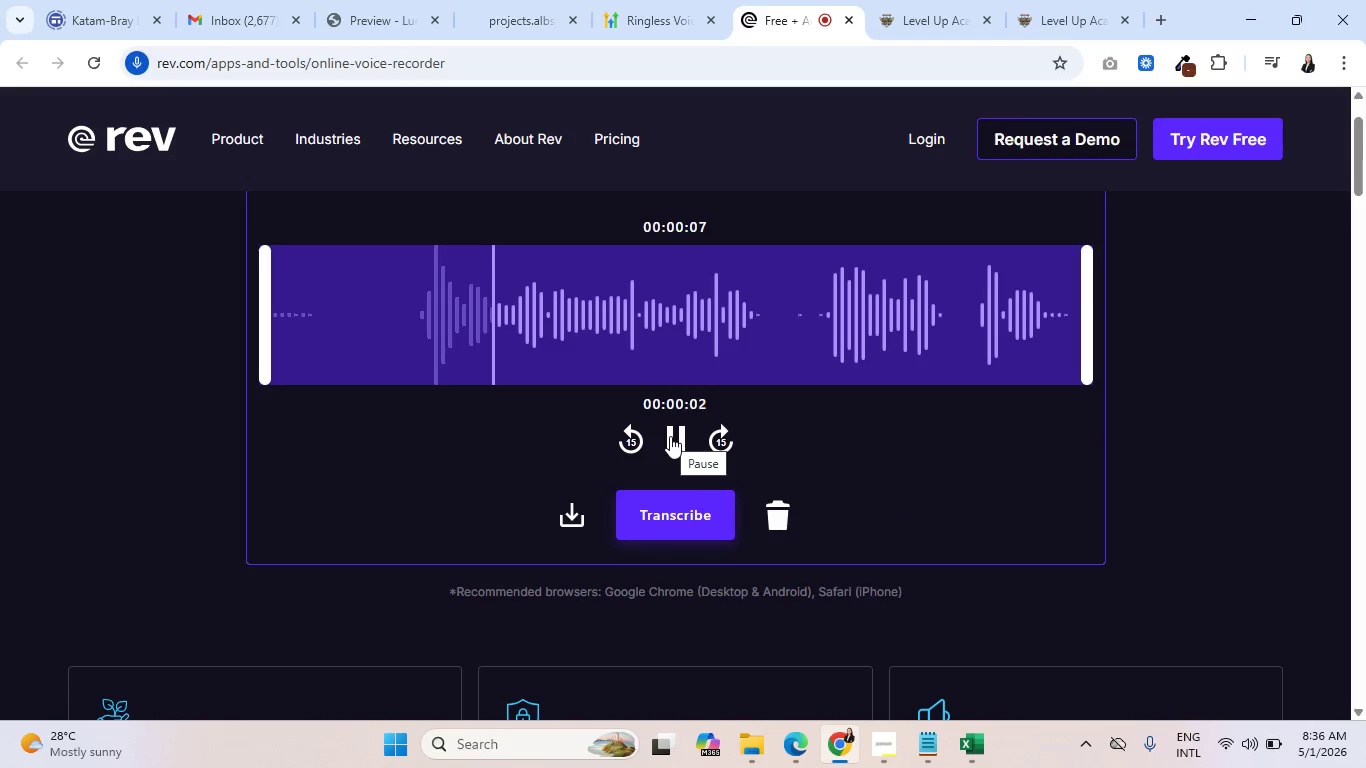 
left_click([573, 513])
 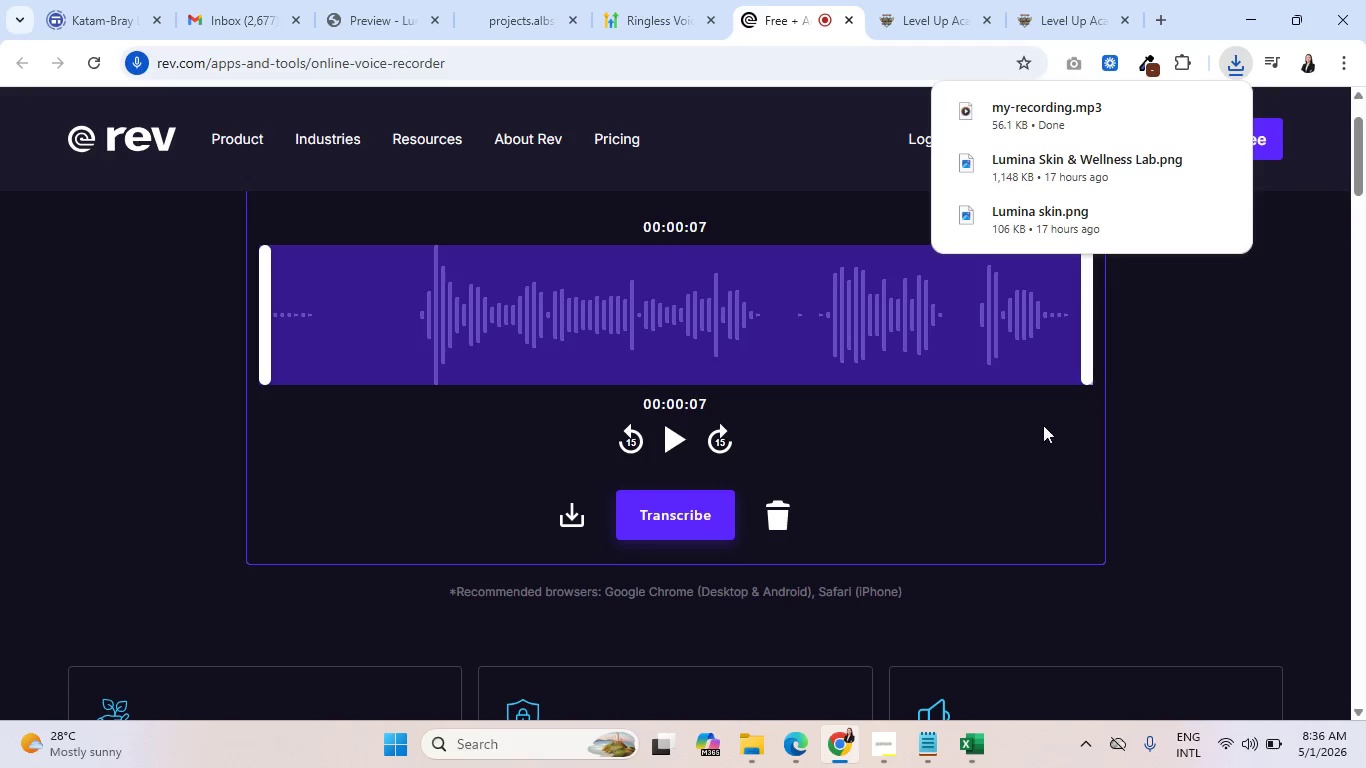 
mouse_move([676, 42])
 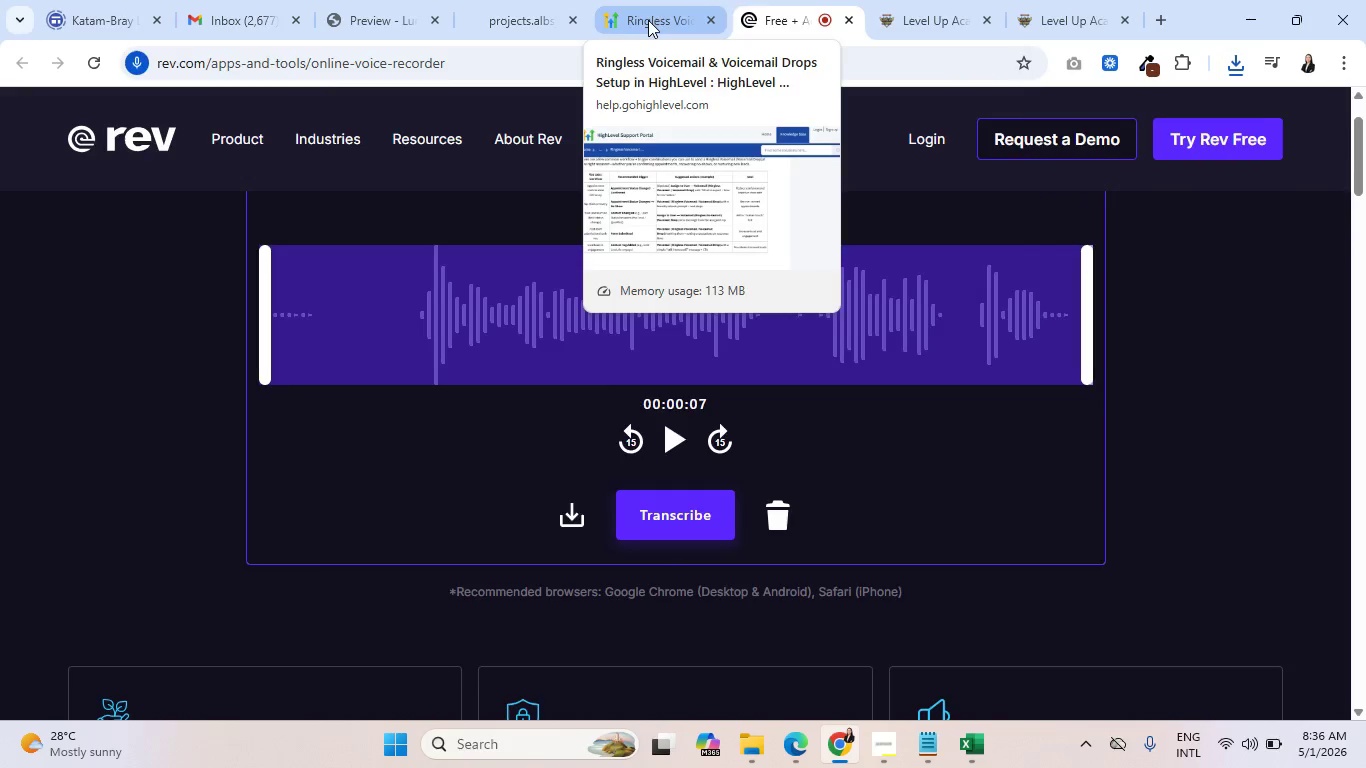 
left_click([648, 20])
 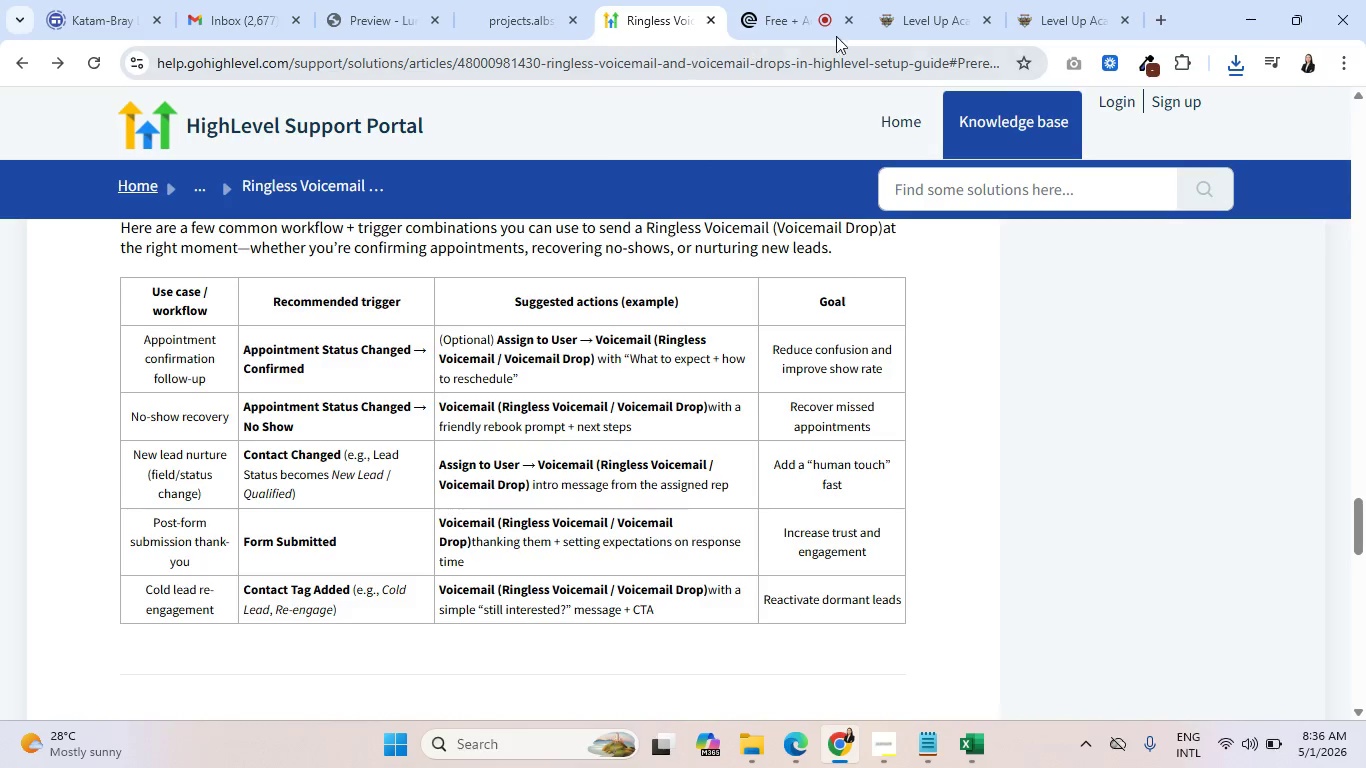 
left_click([935, 6])
 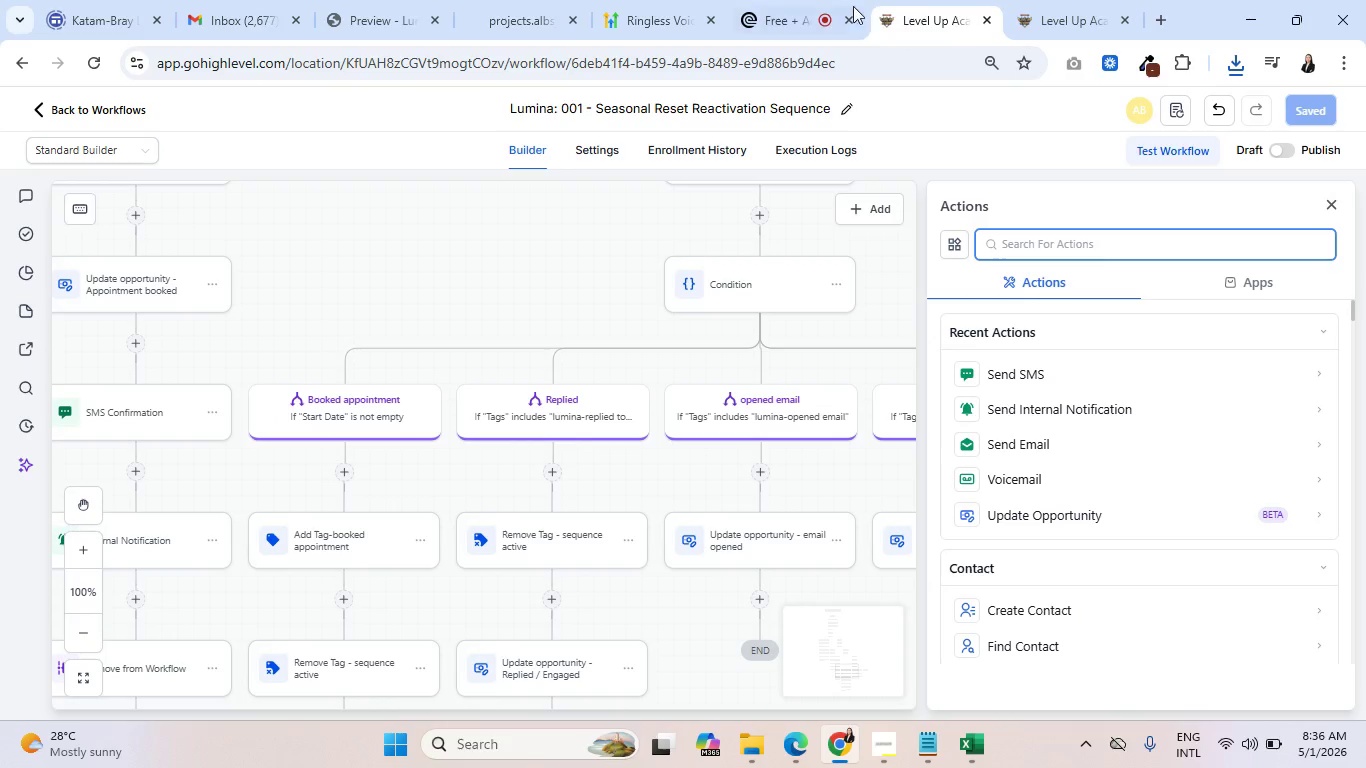 
left_click([782, 0])
 